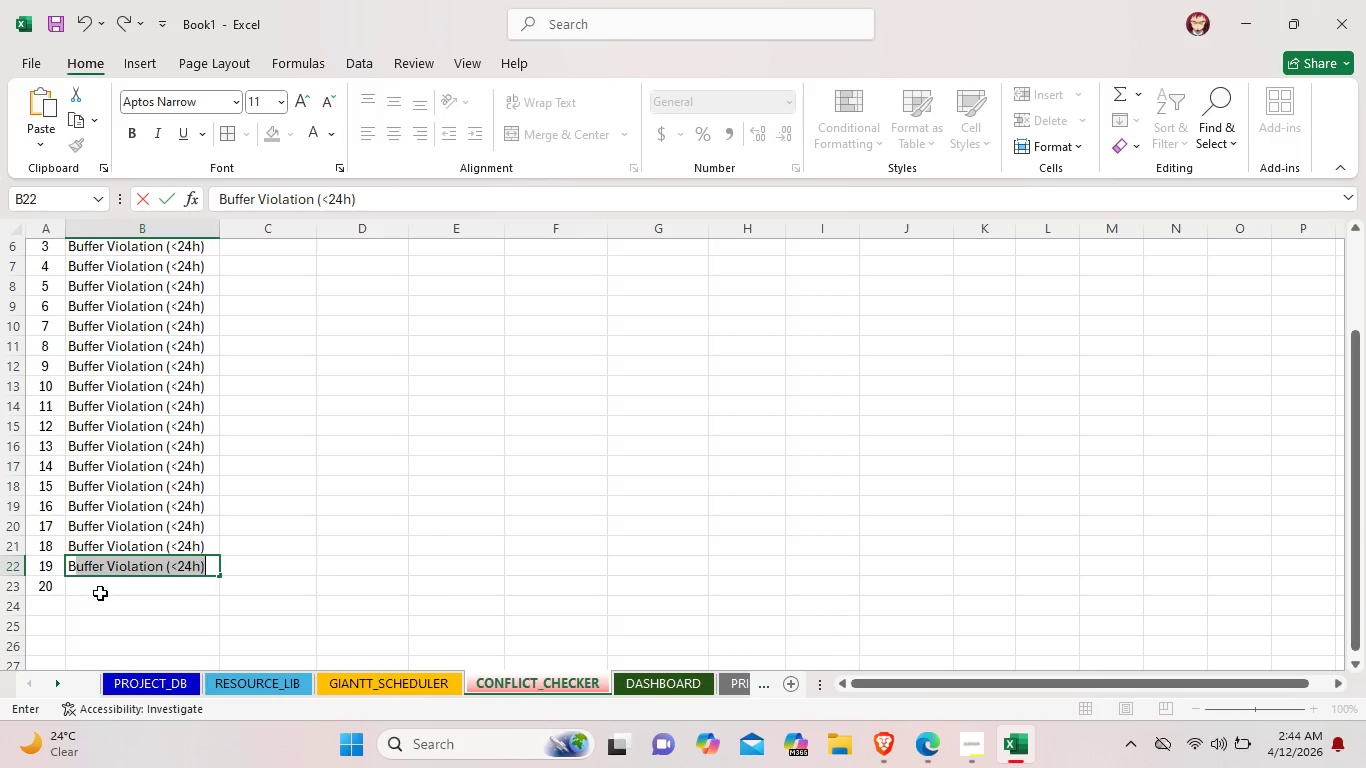 
left_click([100, 593])
 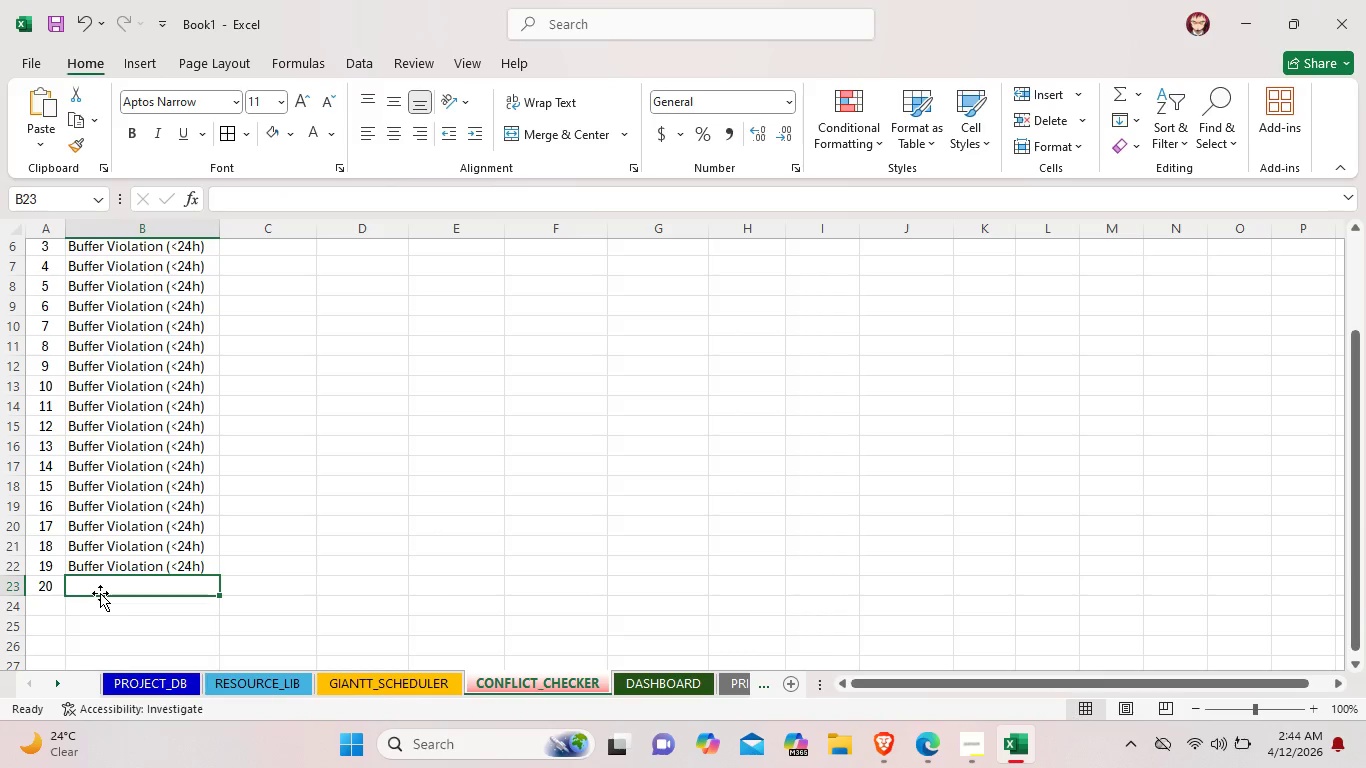 
triple_click([101, 589])
 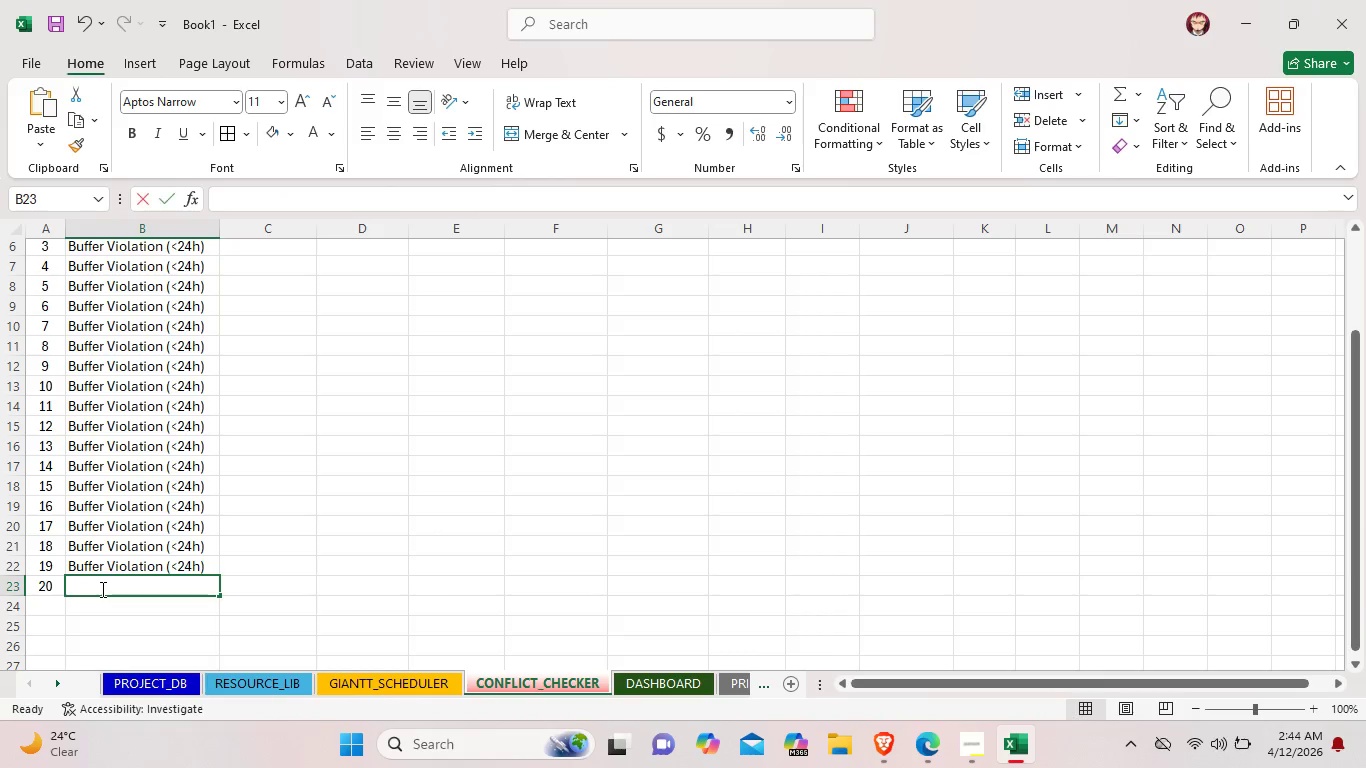 
triple_click([101, 589])
 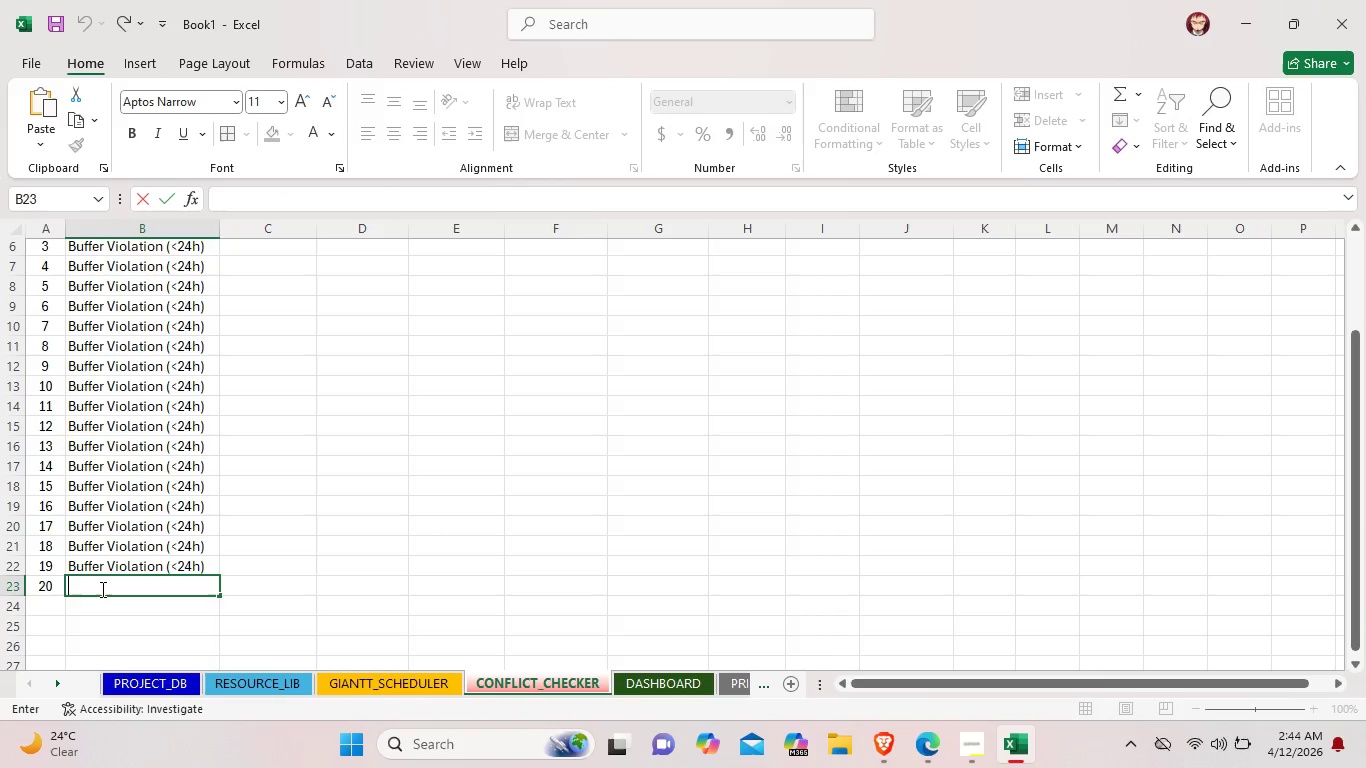 
key(Shift+ShiftLeft)
 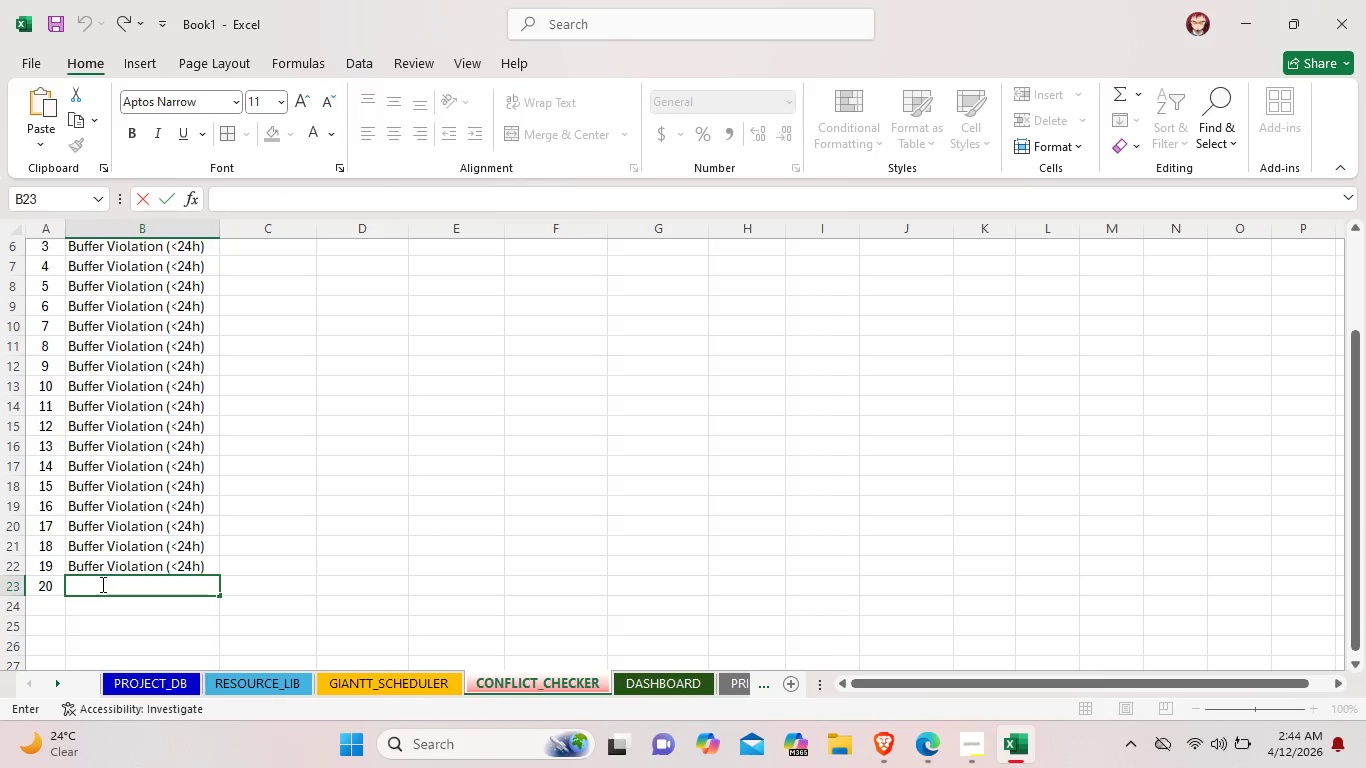 
key(Shift+B)
 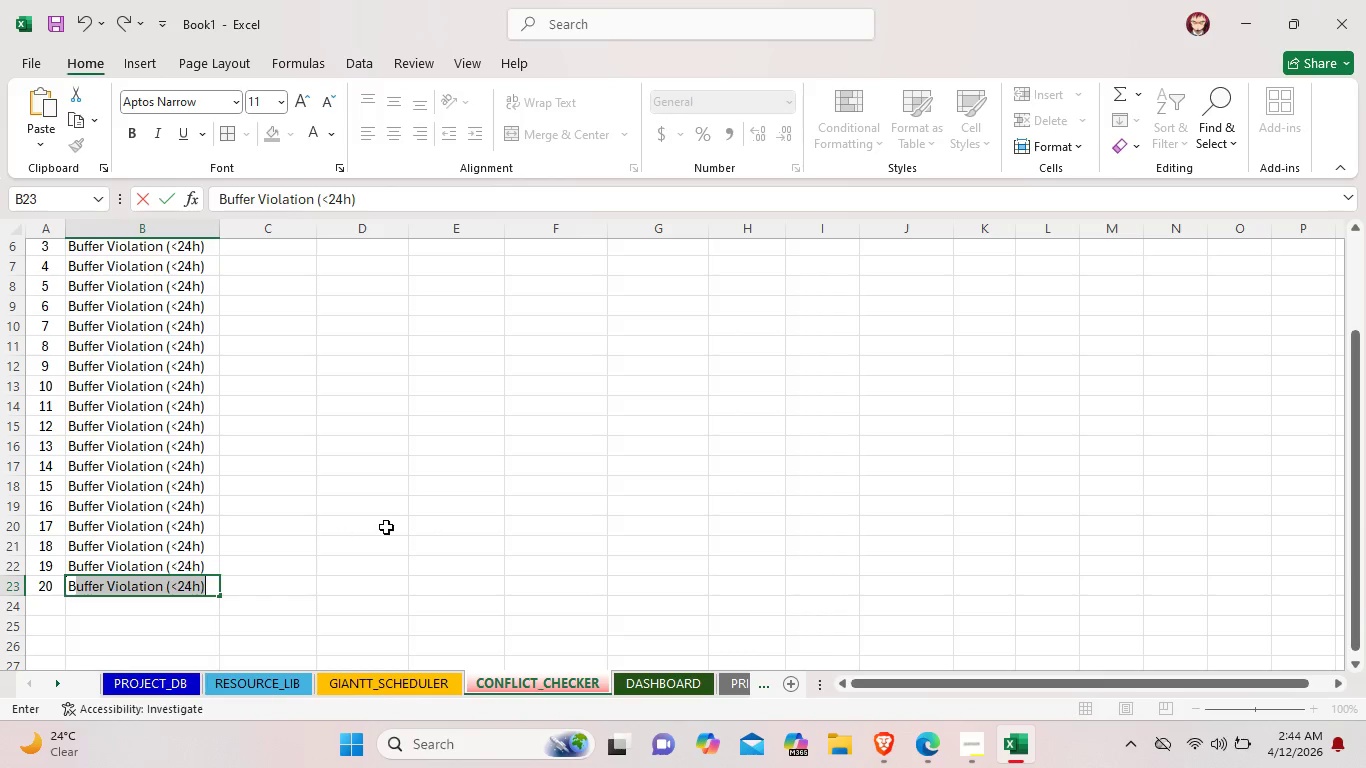 
left_click([386, 527])
 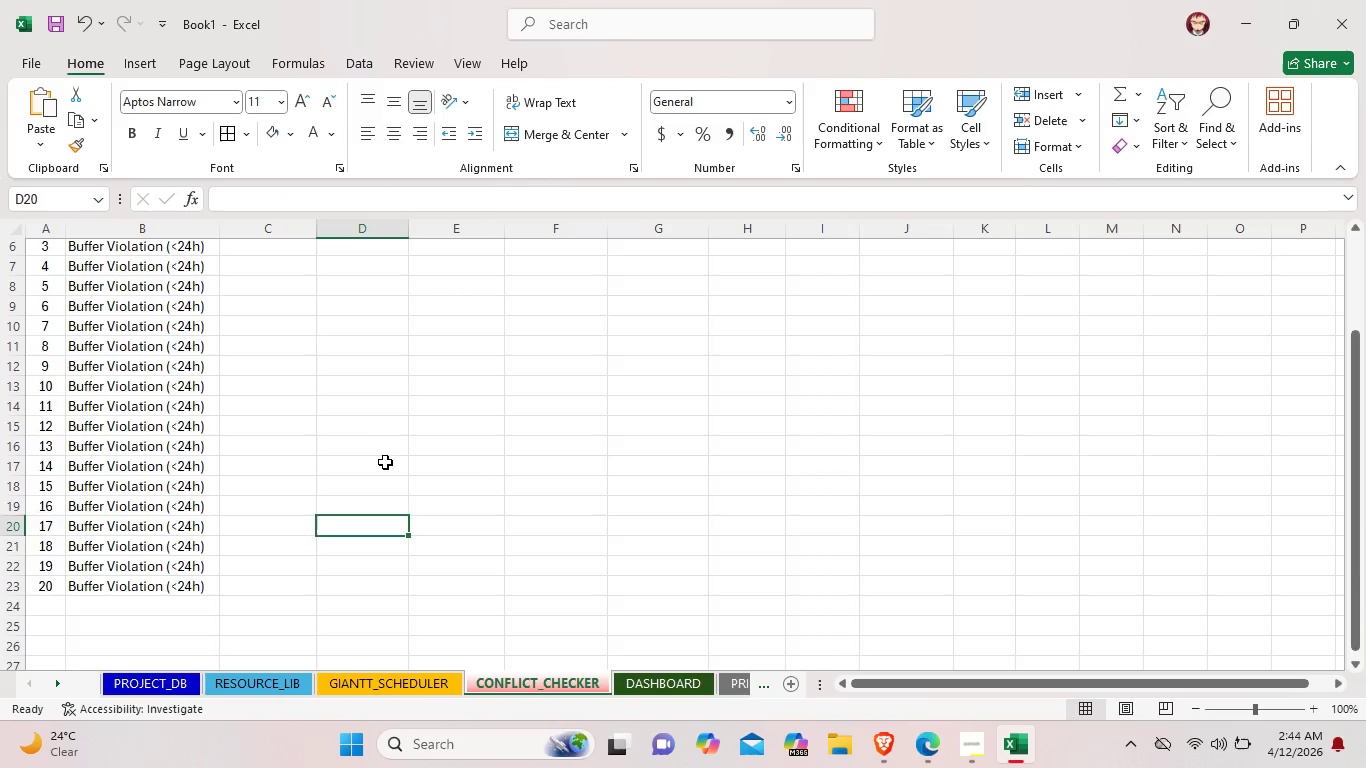 
scroll: coordinate [381, 464], scroll_direction: up, amount: 4.0
 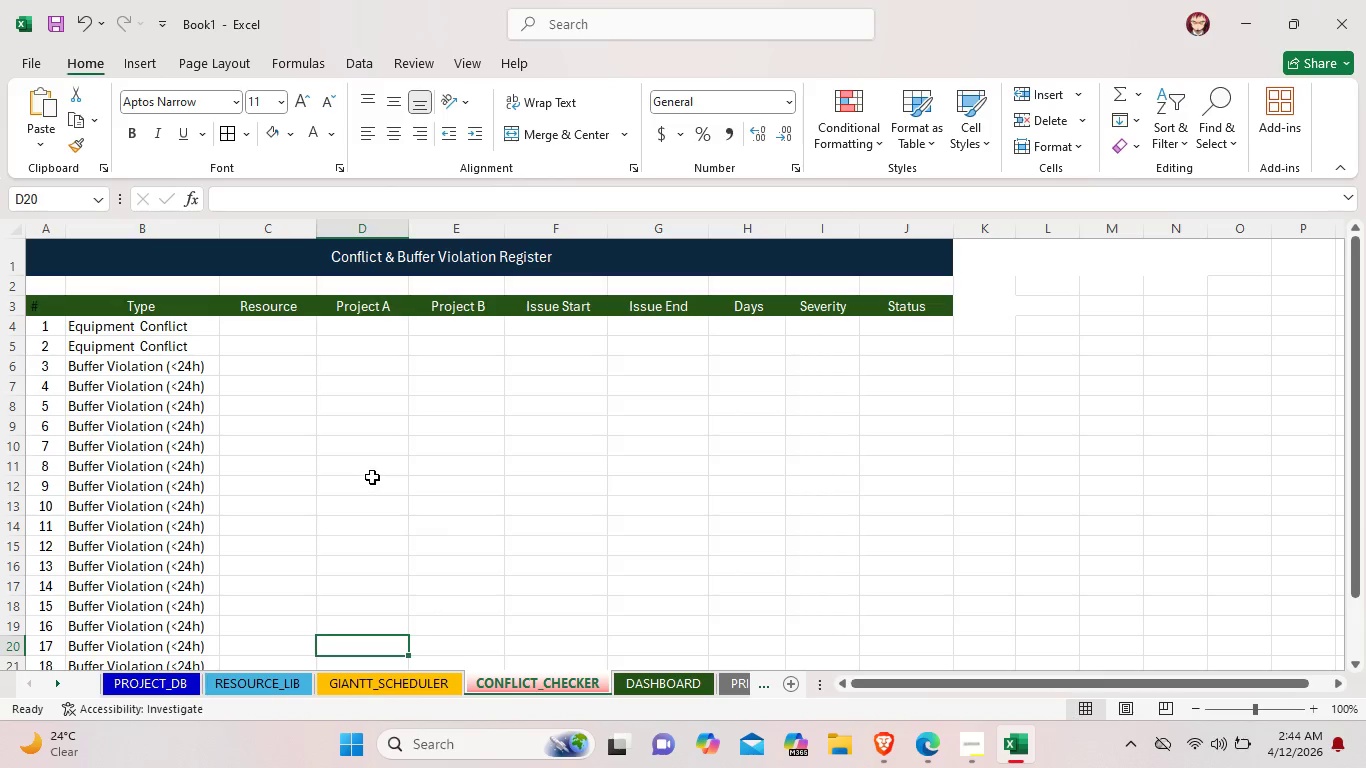 
wait(5.89)
 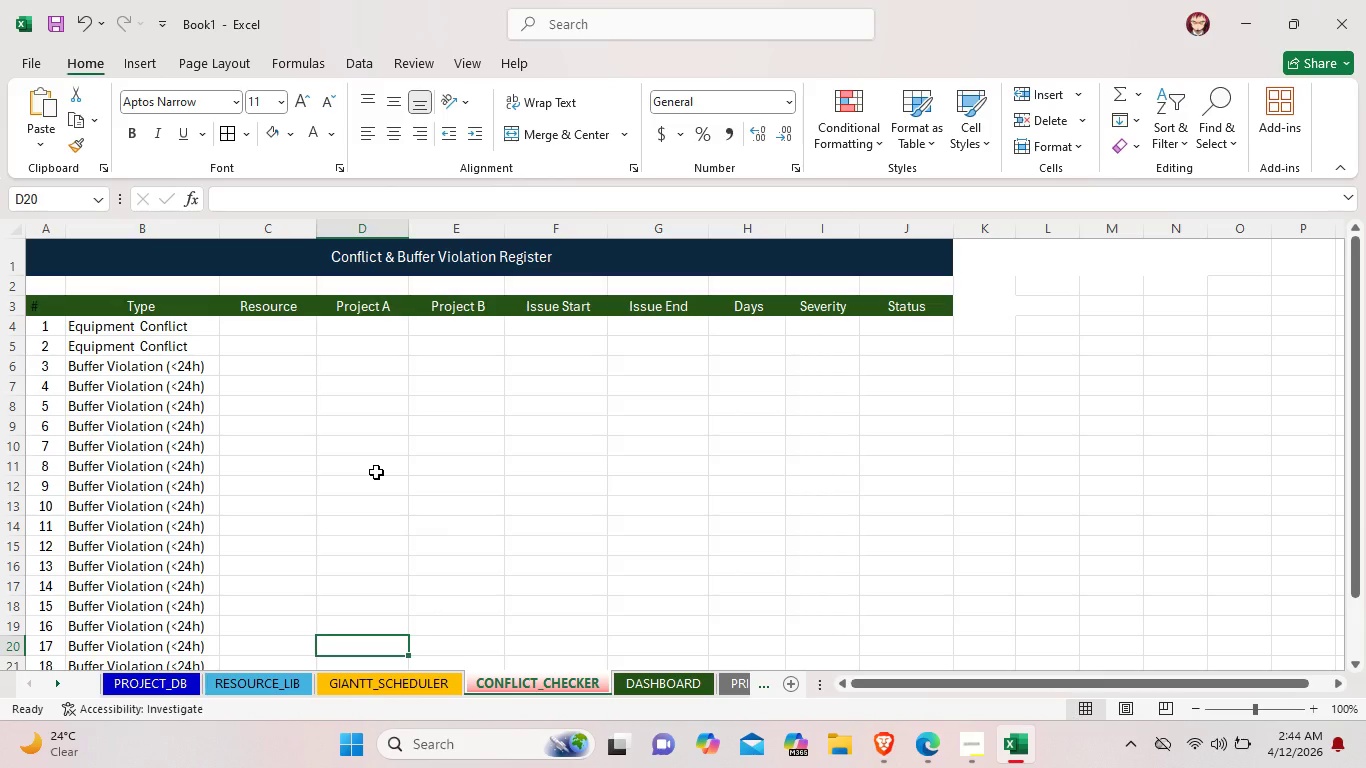 
left_click_drag(start_coordinate=[314, 230], to_coordinate=[329, 230])
 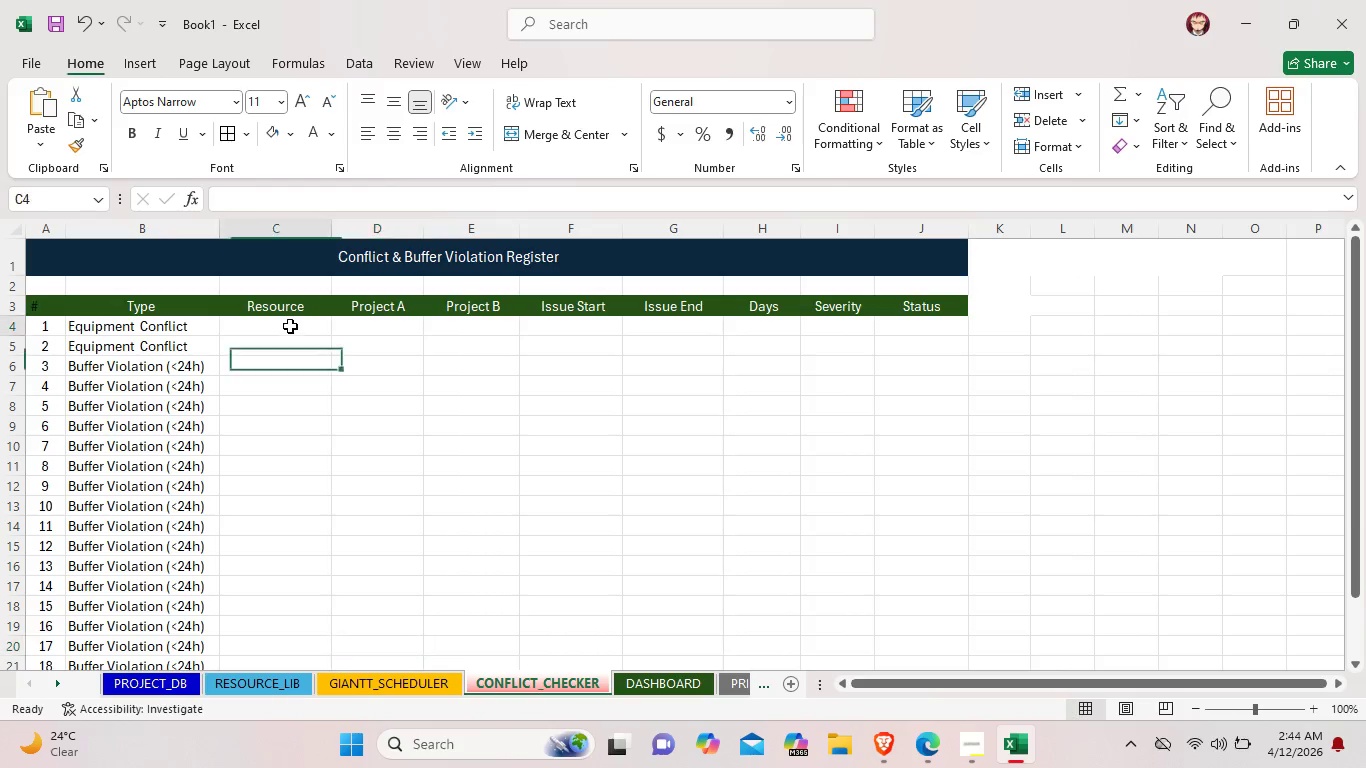 
double_click([290, 326])
 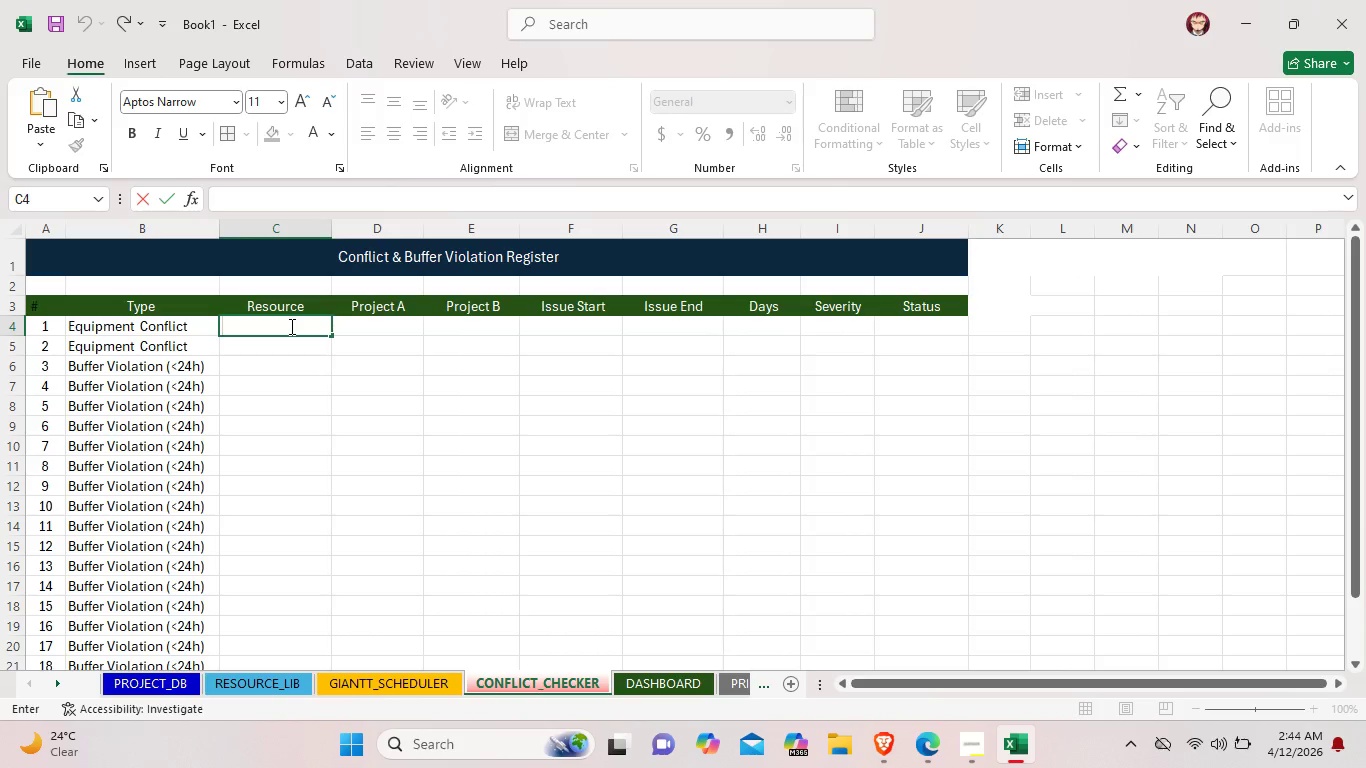 
type( Compact Crane)
 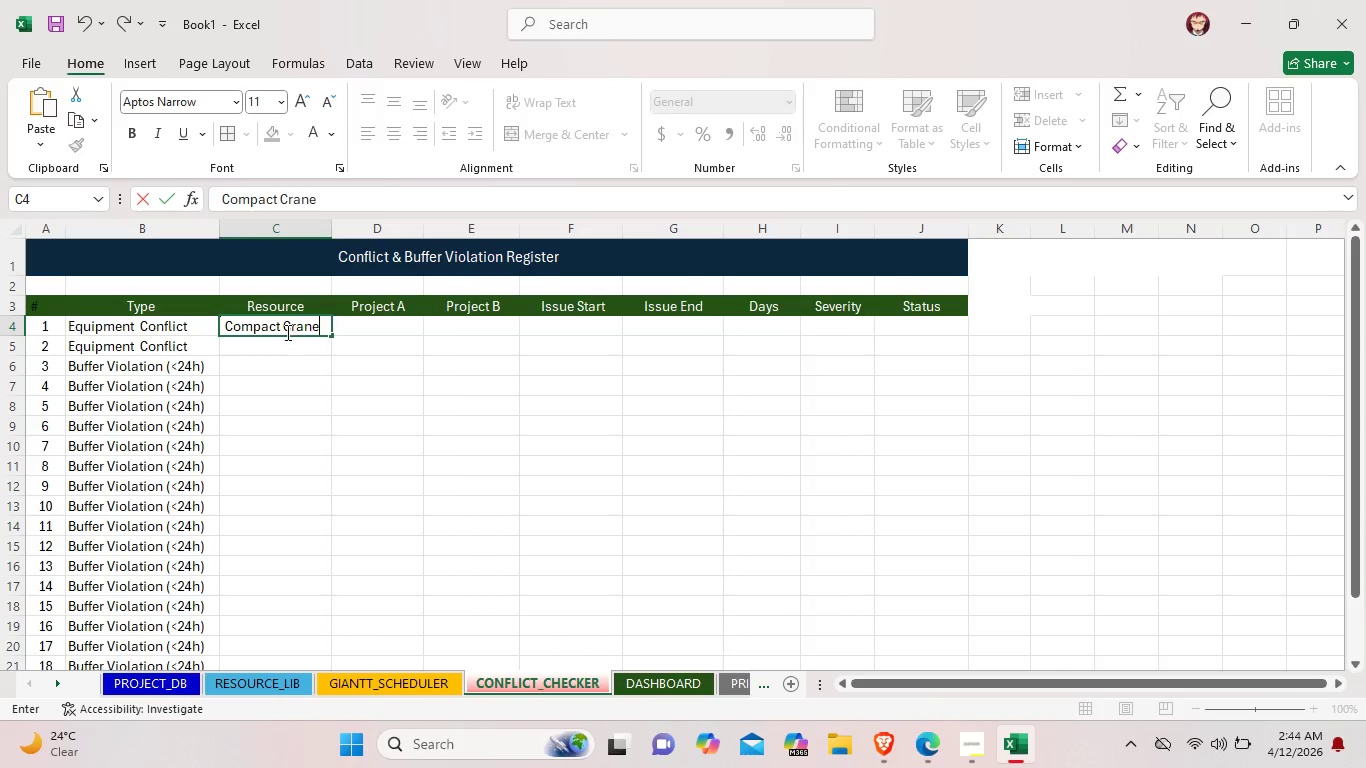 
double_click([281, 344])
 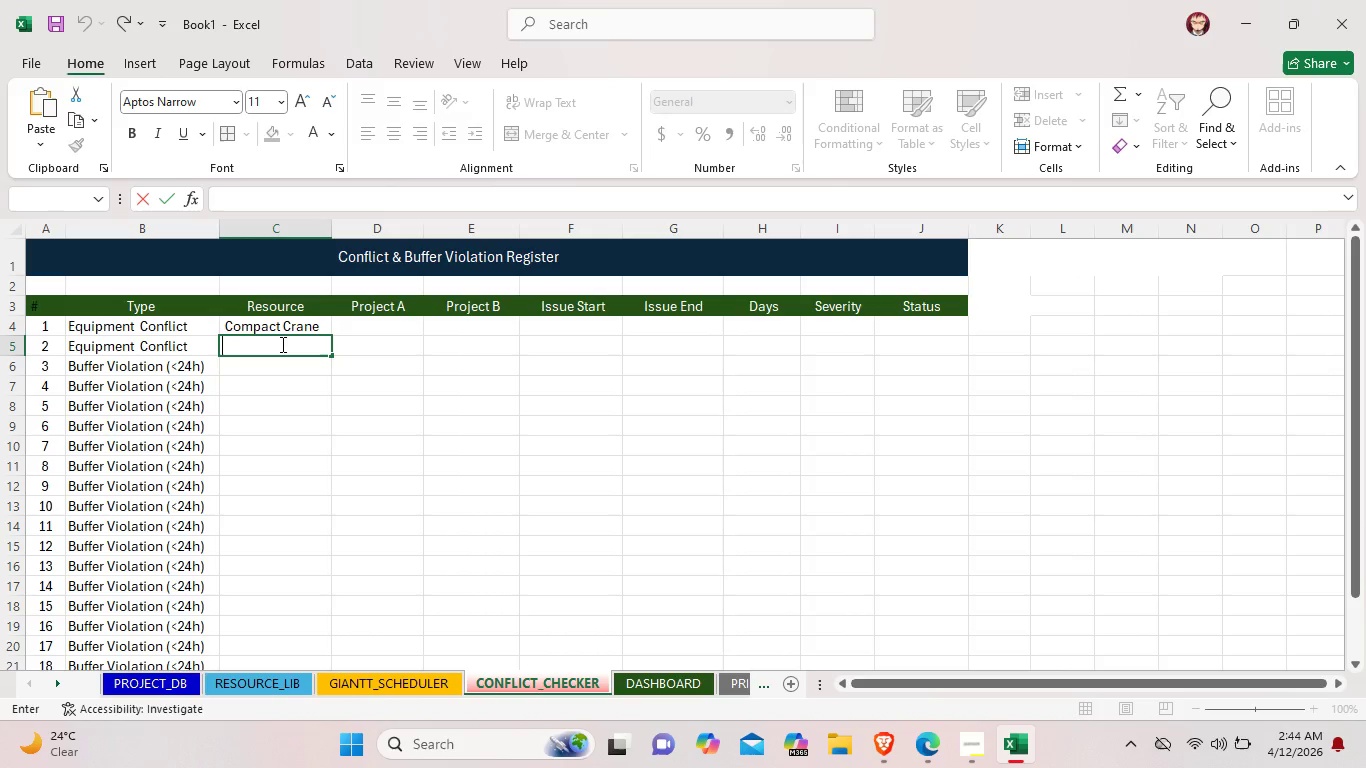 
type(Mini-Excavator)
 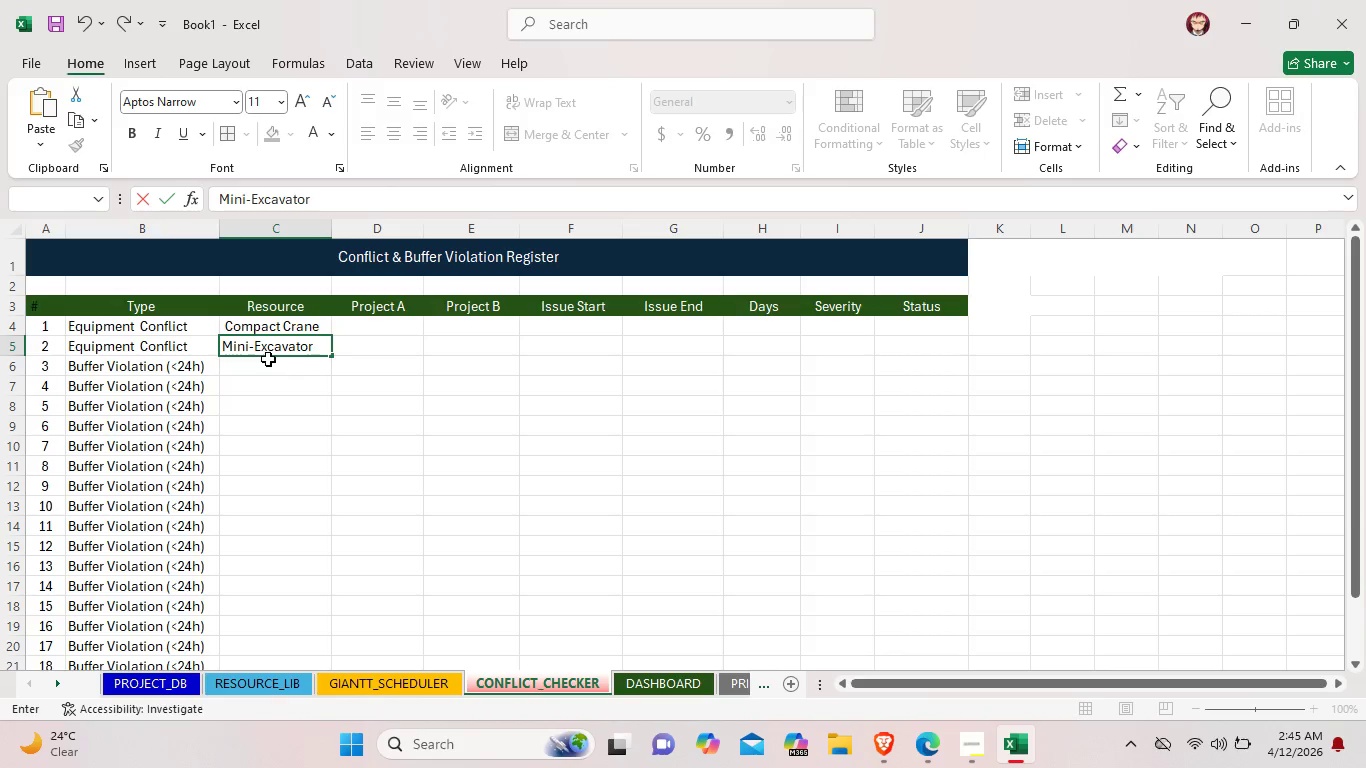 
left_click([268, 359])
 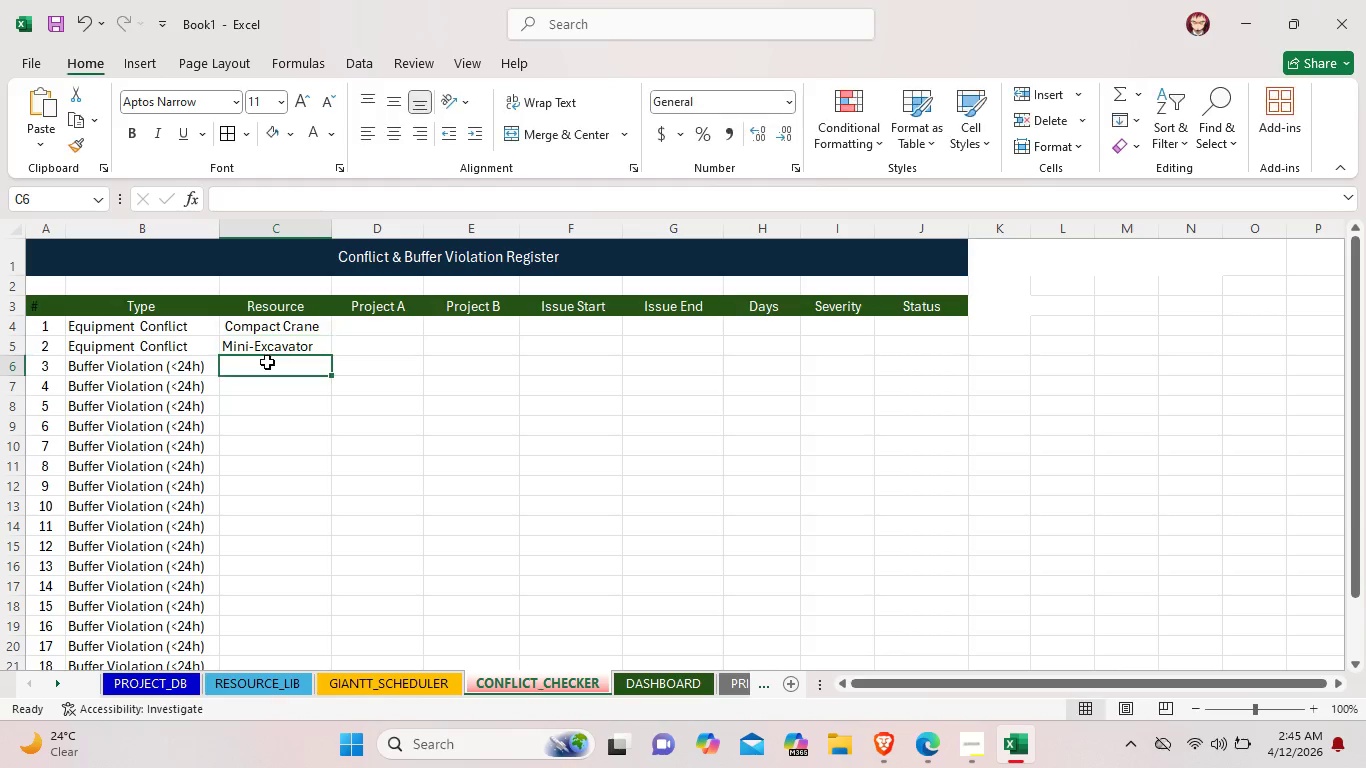 
double_click([267, 362])
 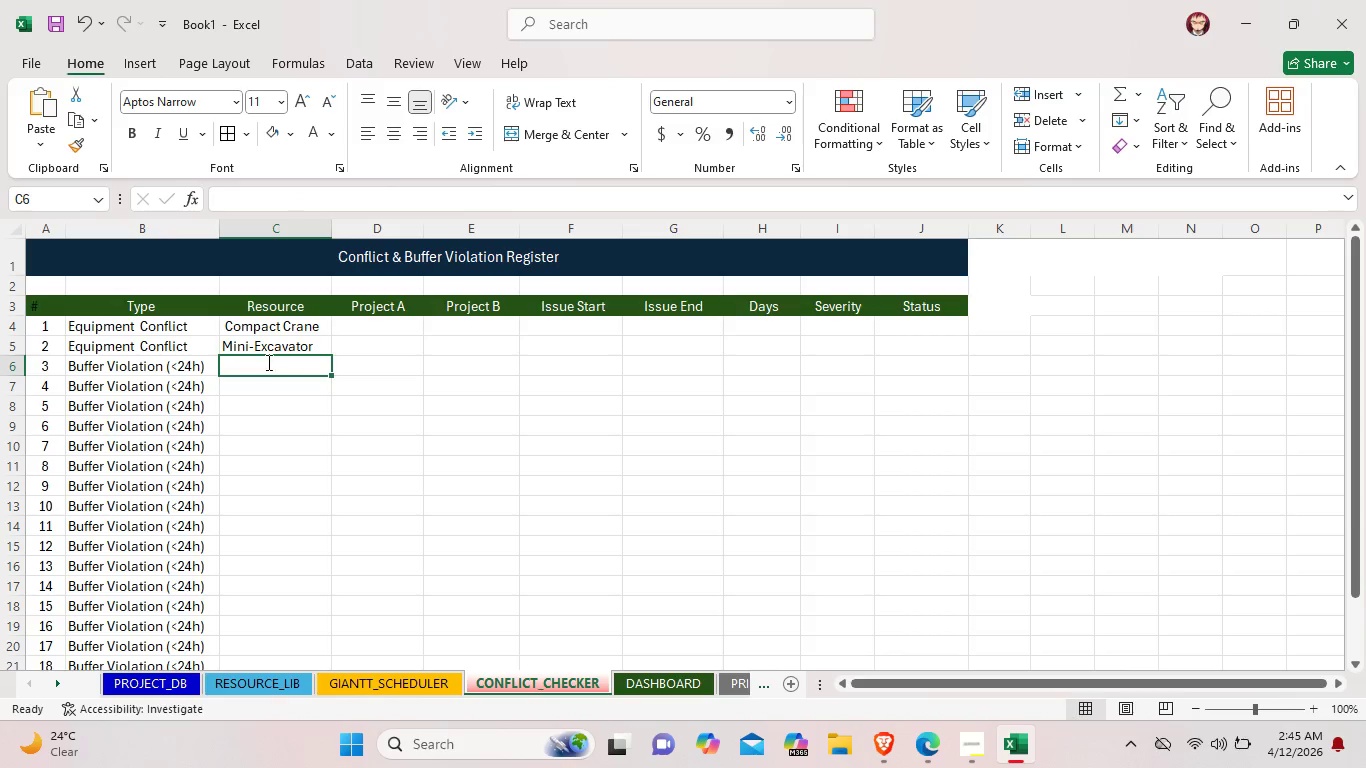 
triple_click([267, 362])
 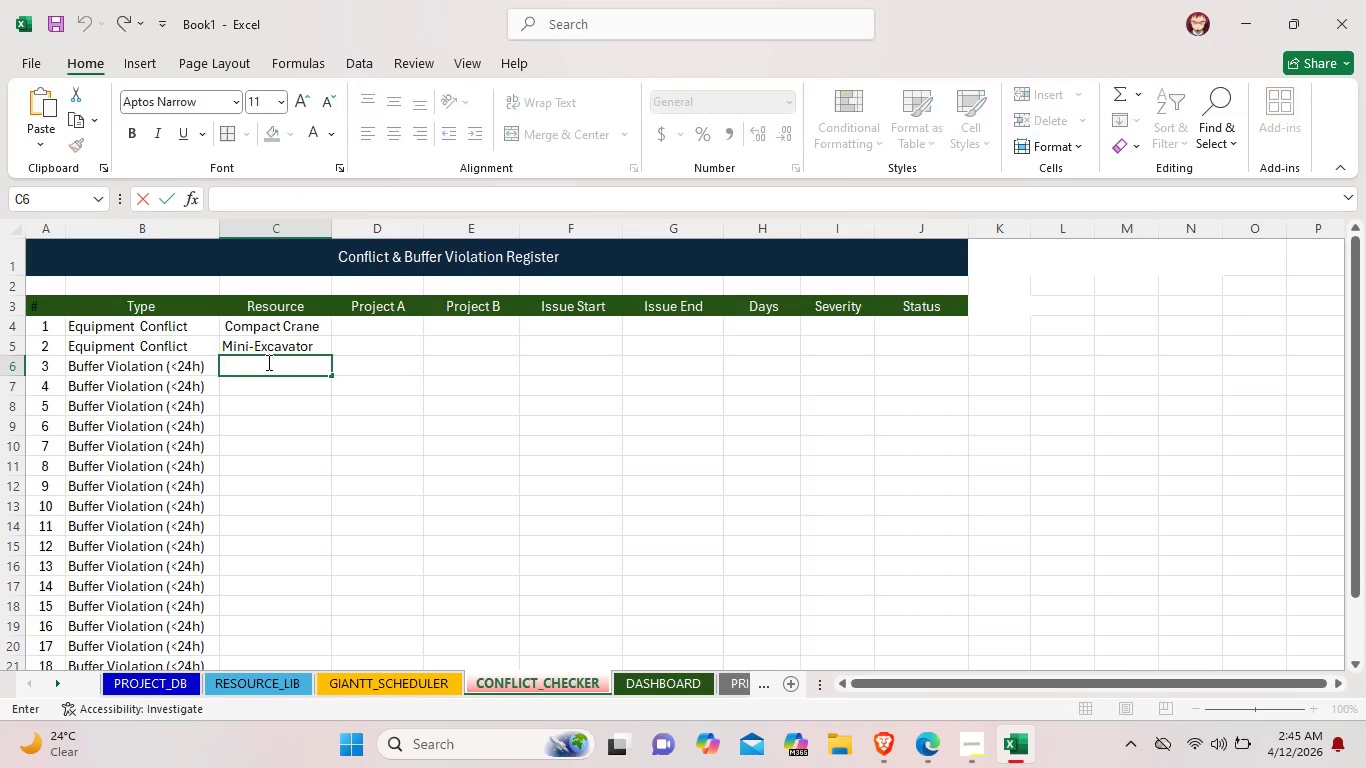 
triple_click([267, 362])
 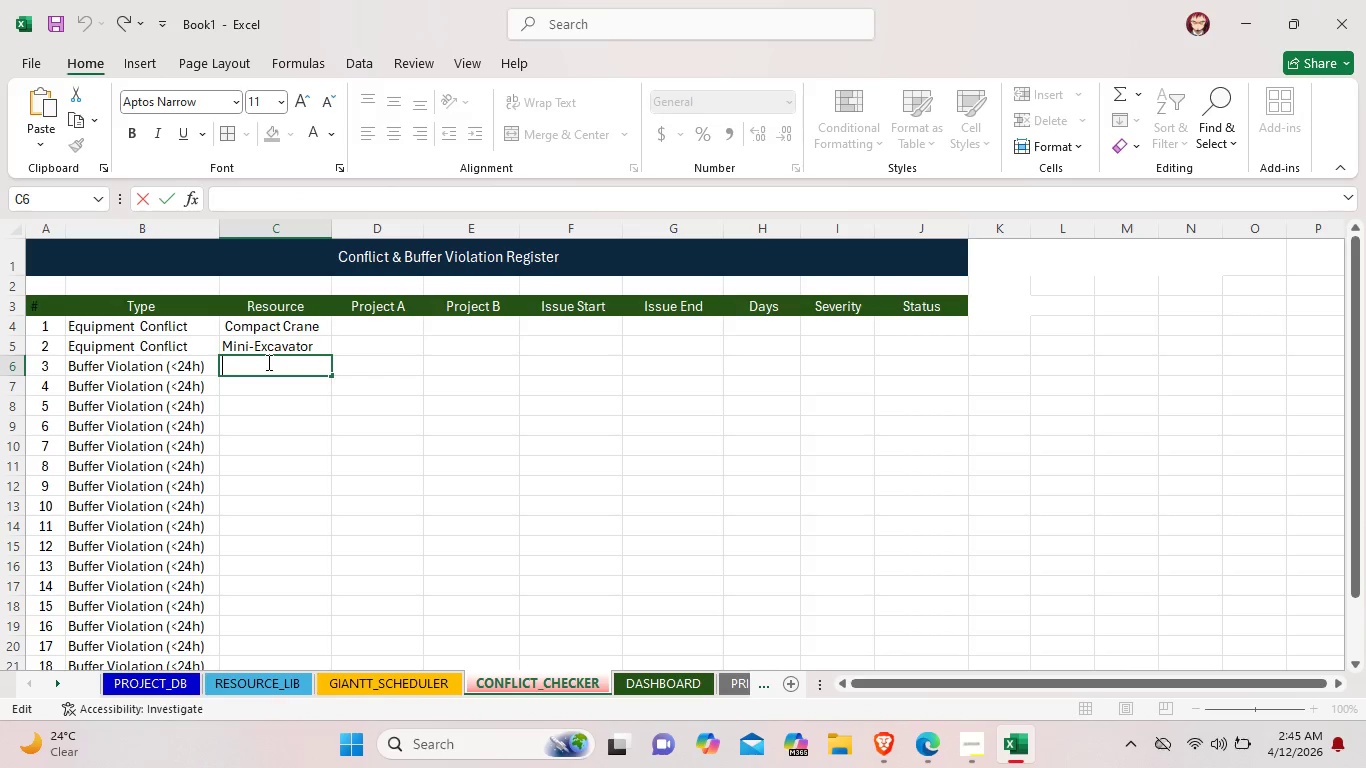 
type(Framing Crew)
 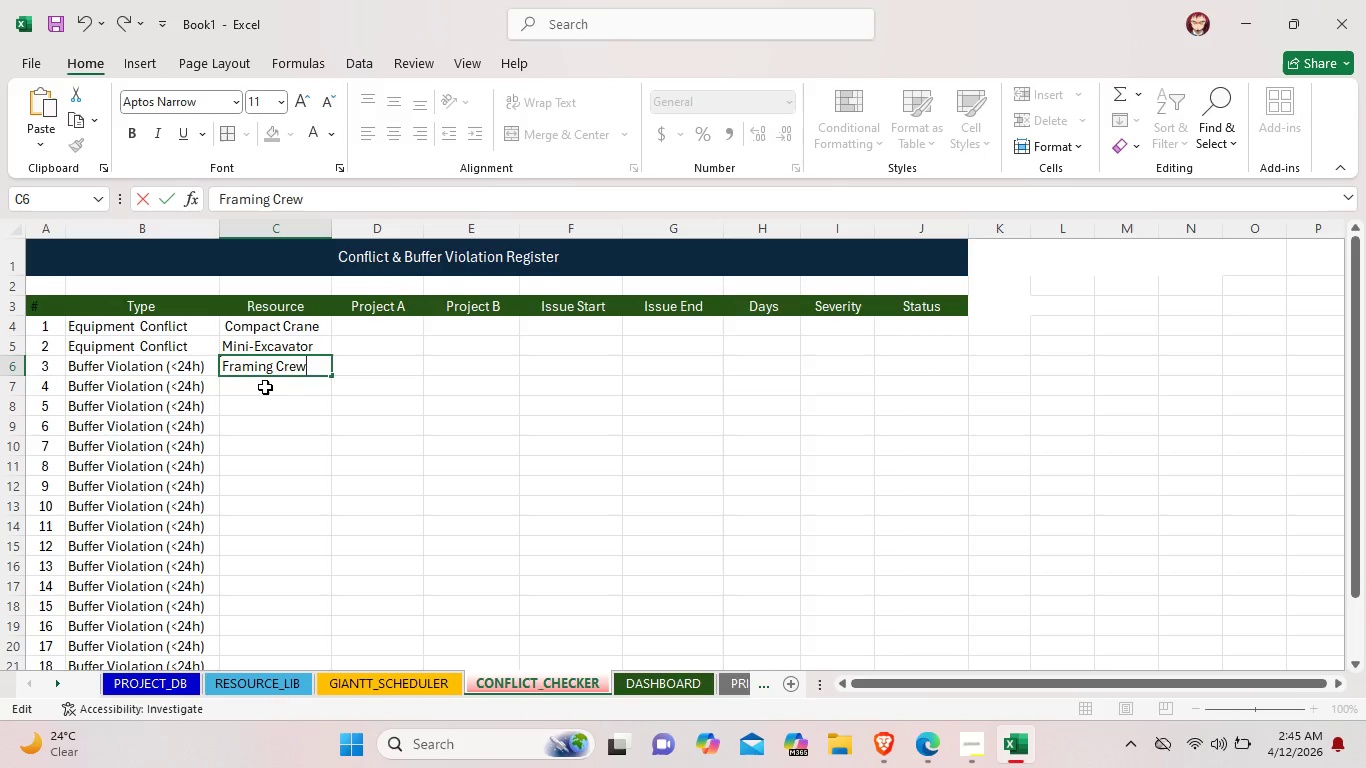 
double_click([265, 387])
 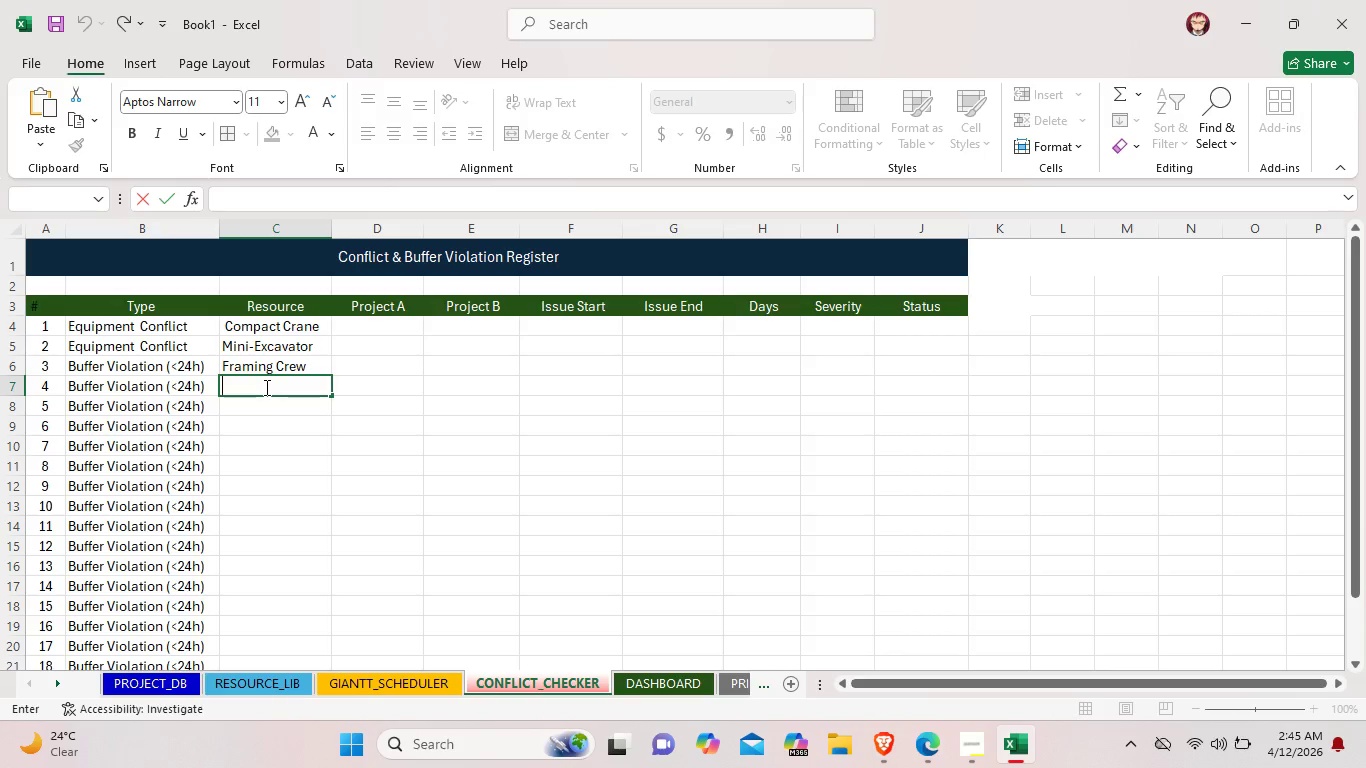 
type(Foundation)
 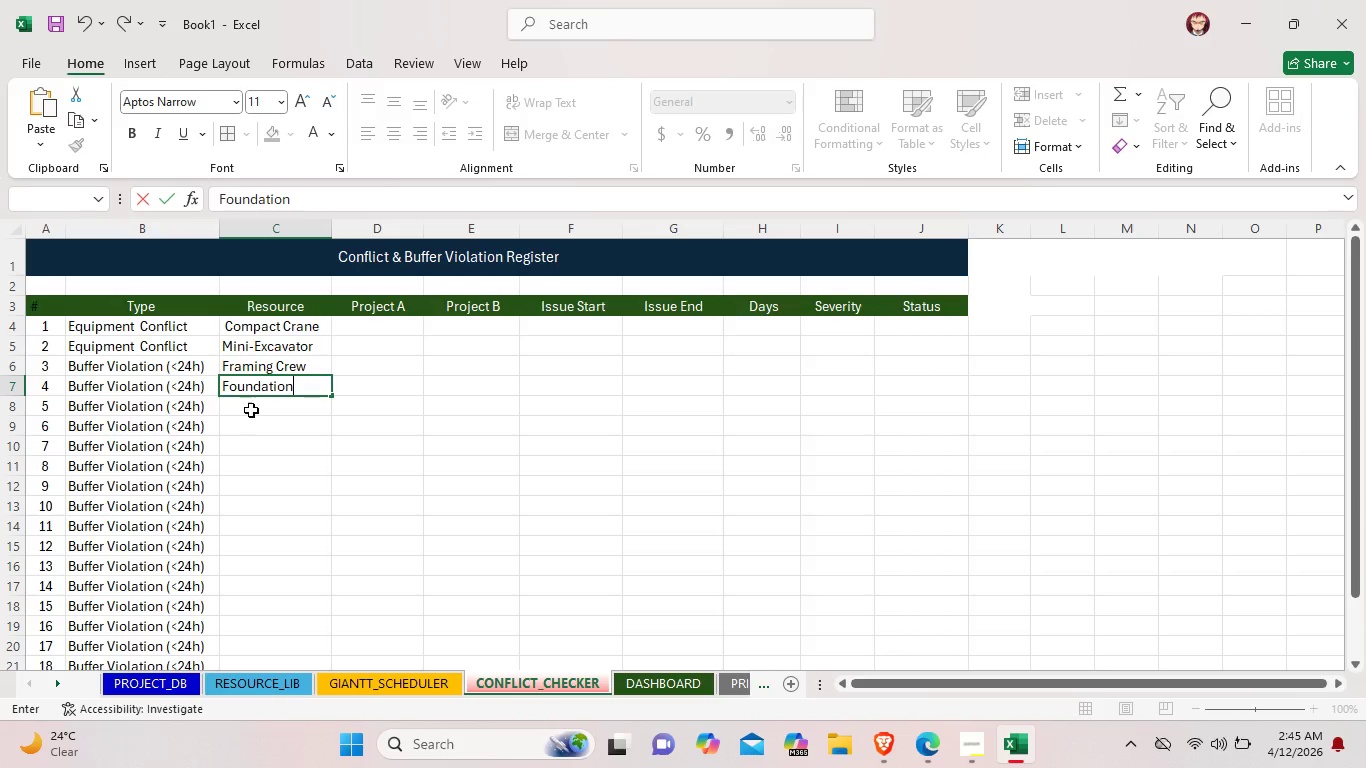 
double_click([253, 408])
 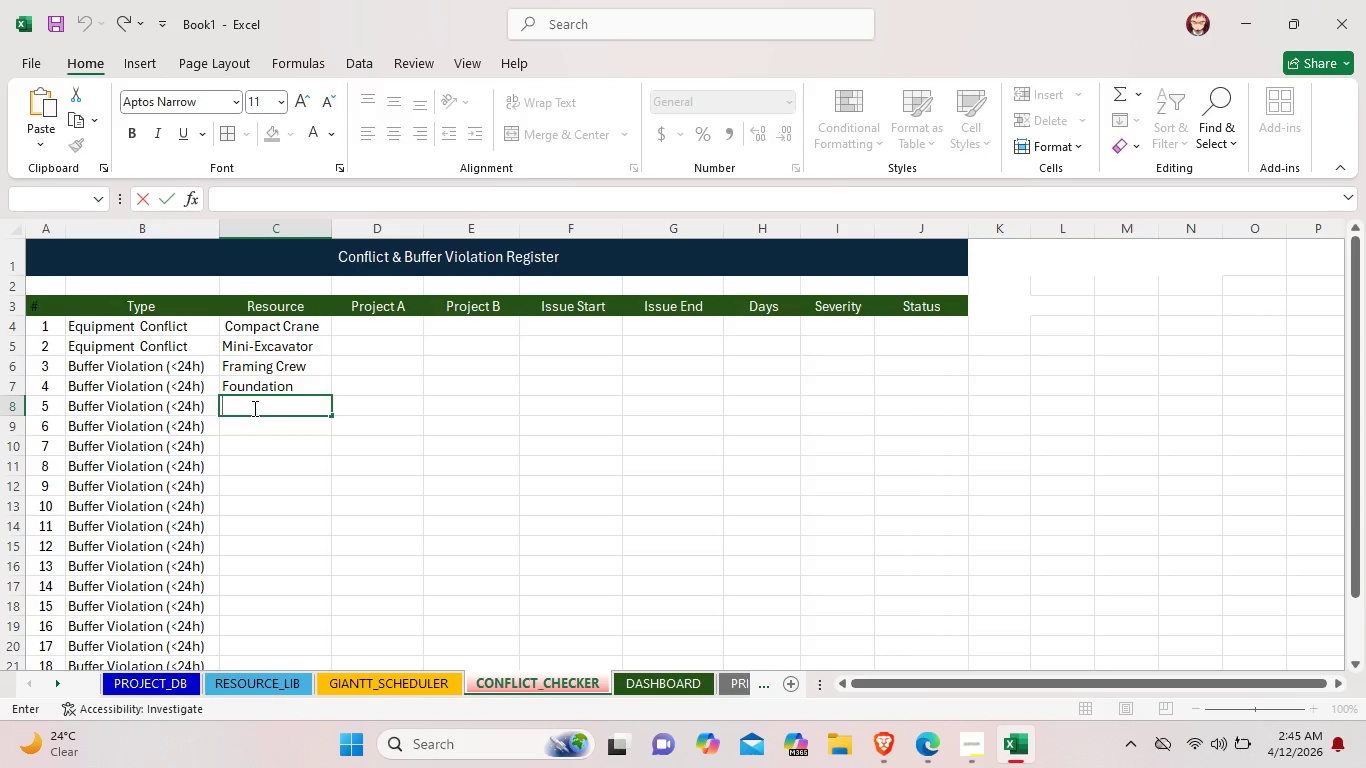 
wait(7.01)
 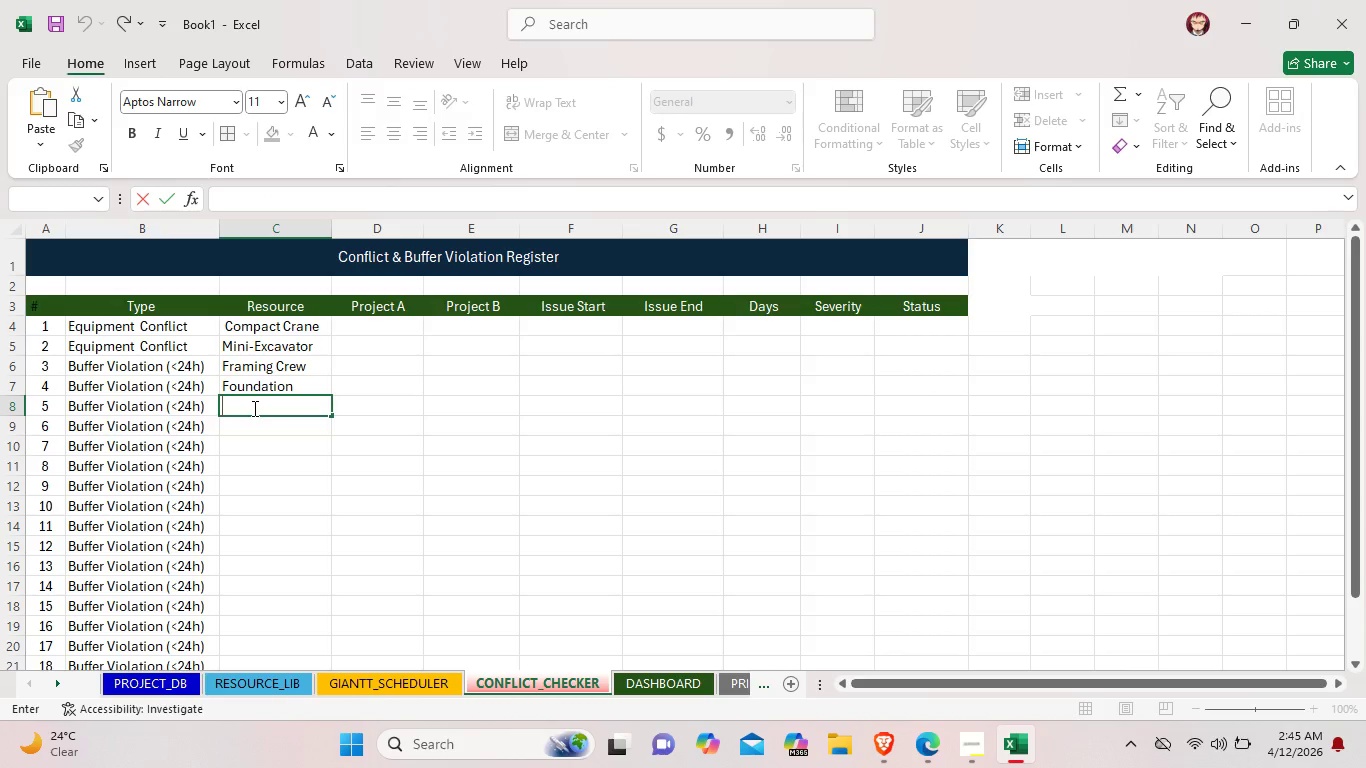 
double_click([315, 382])
 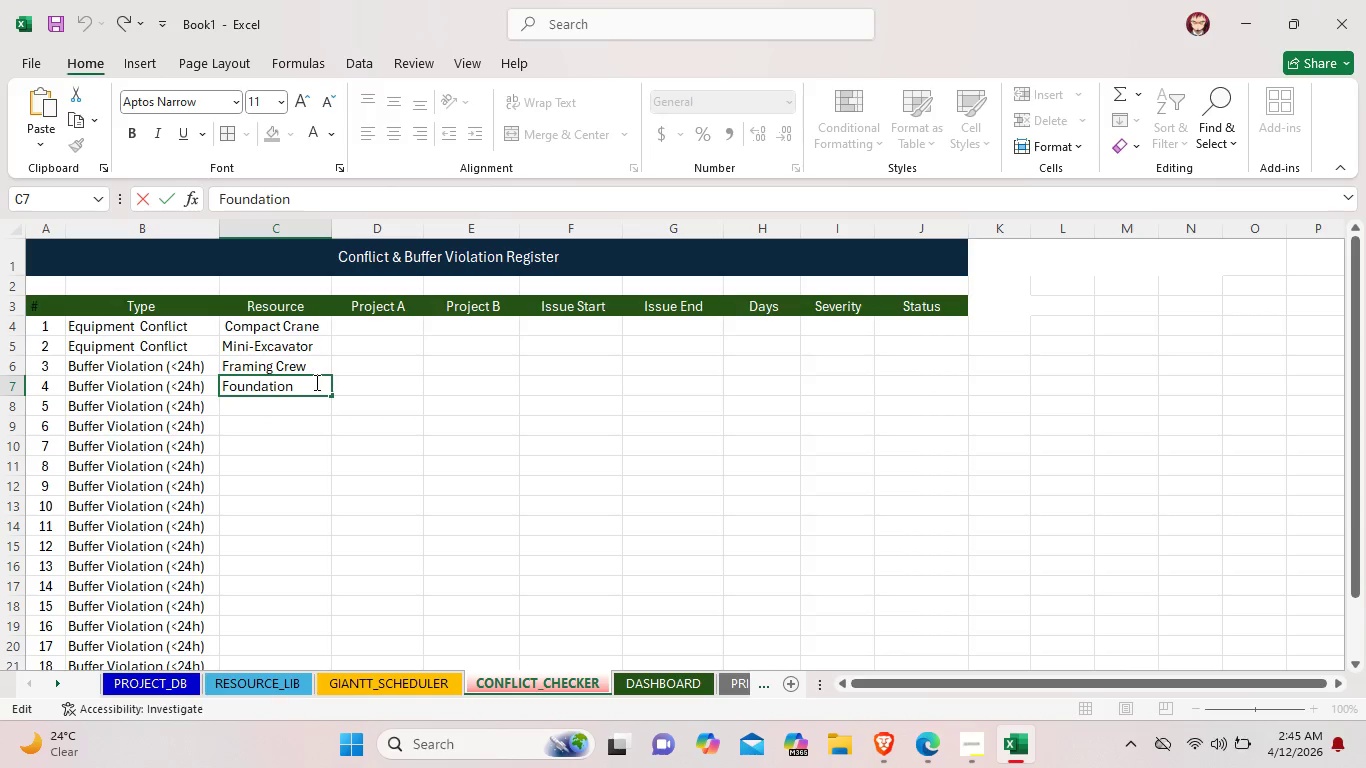 
type( Crew)
 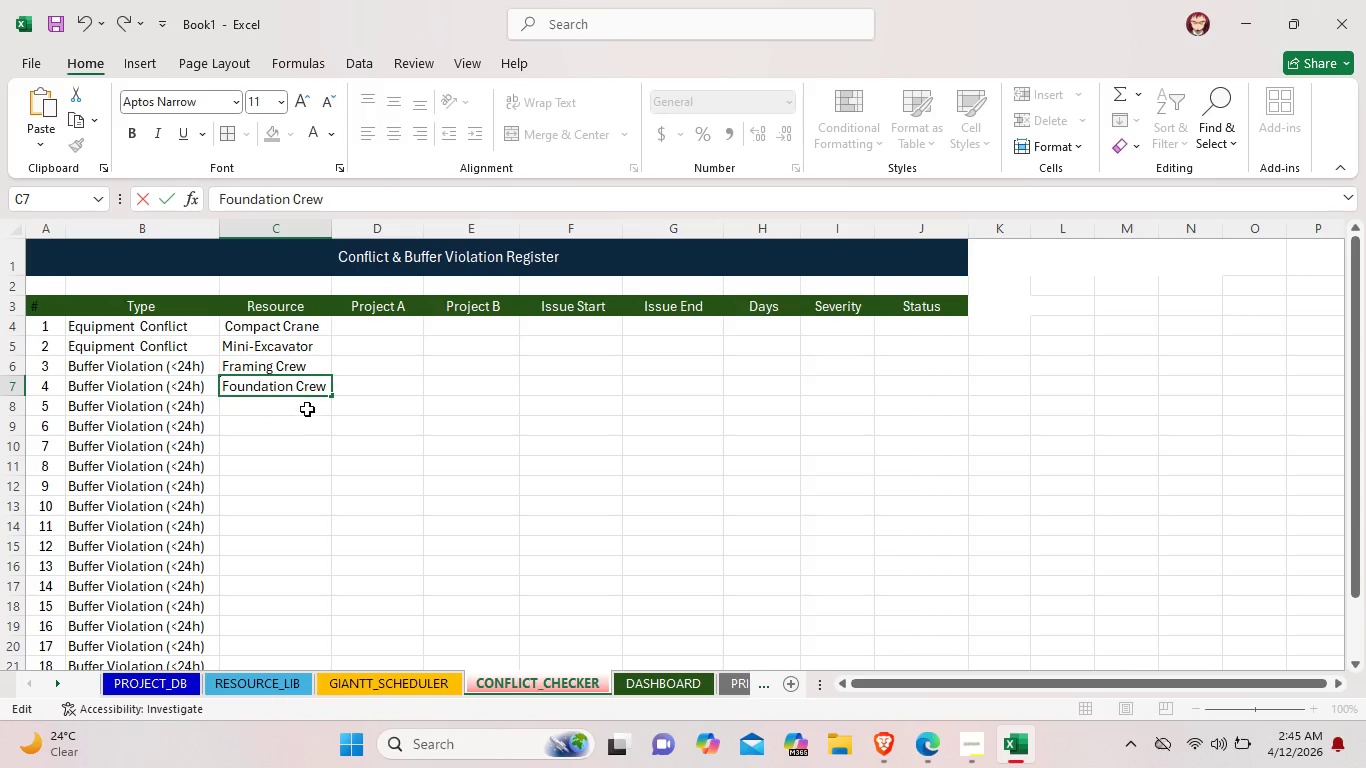 
double_click([303, 405])
 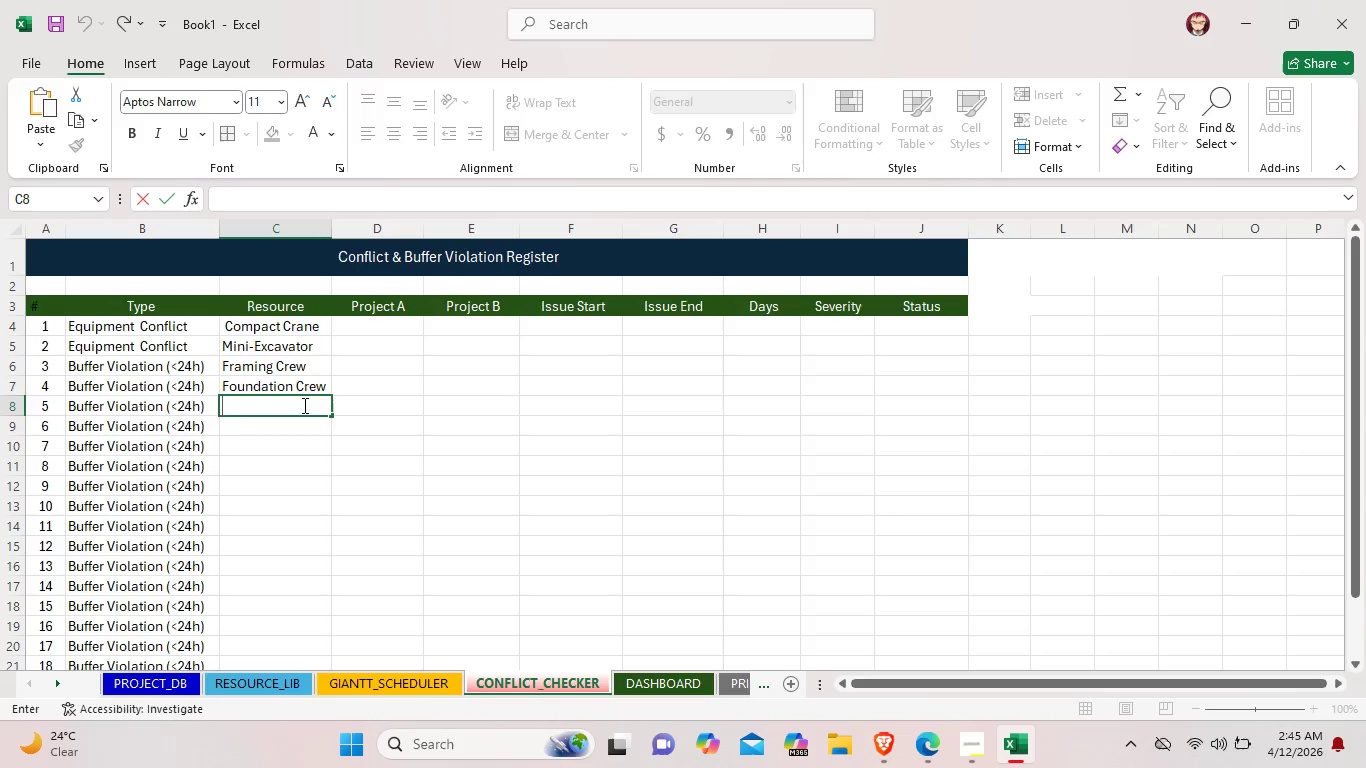 
type(Framing)
 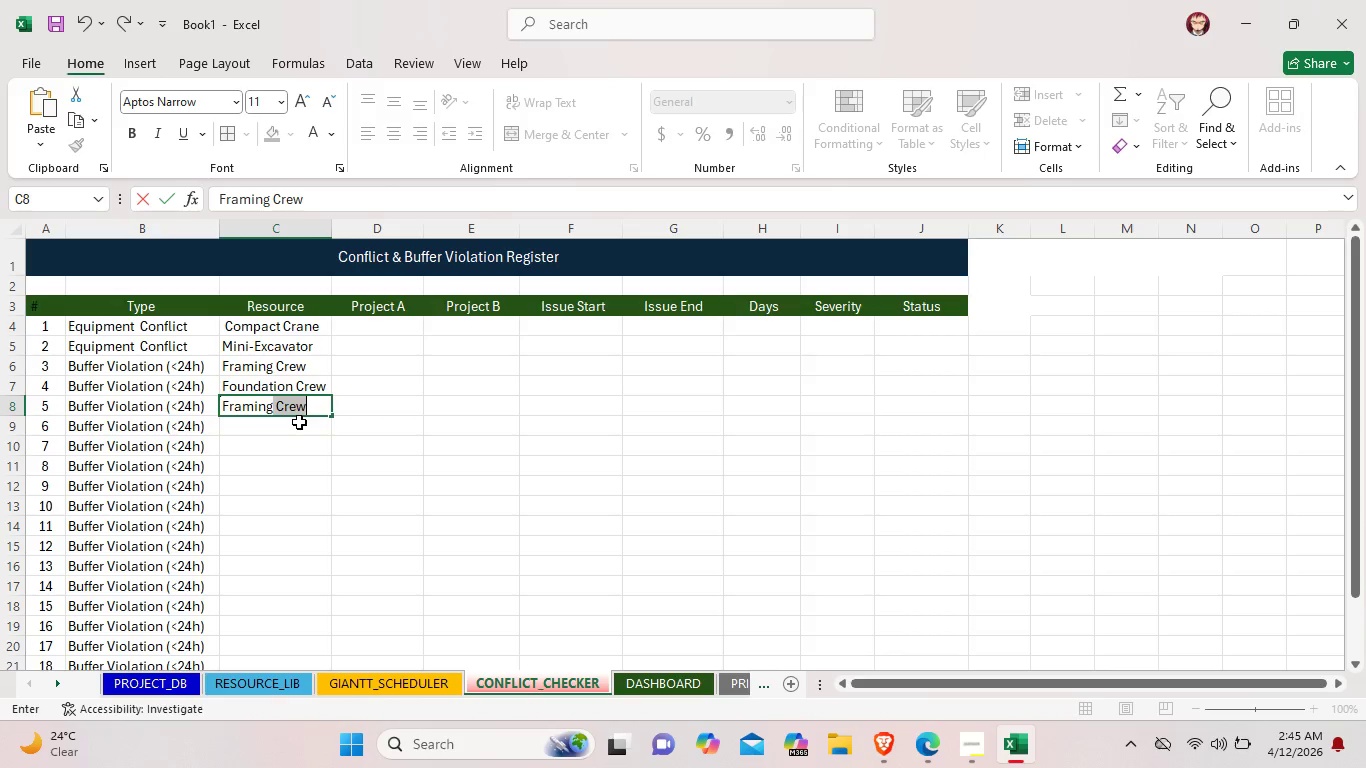 
double_click([299, 422])
 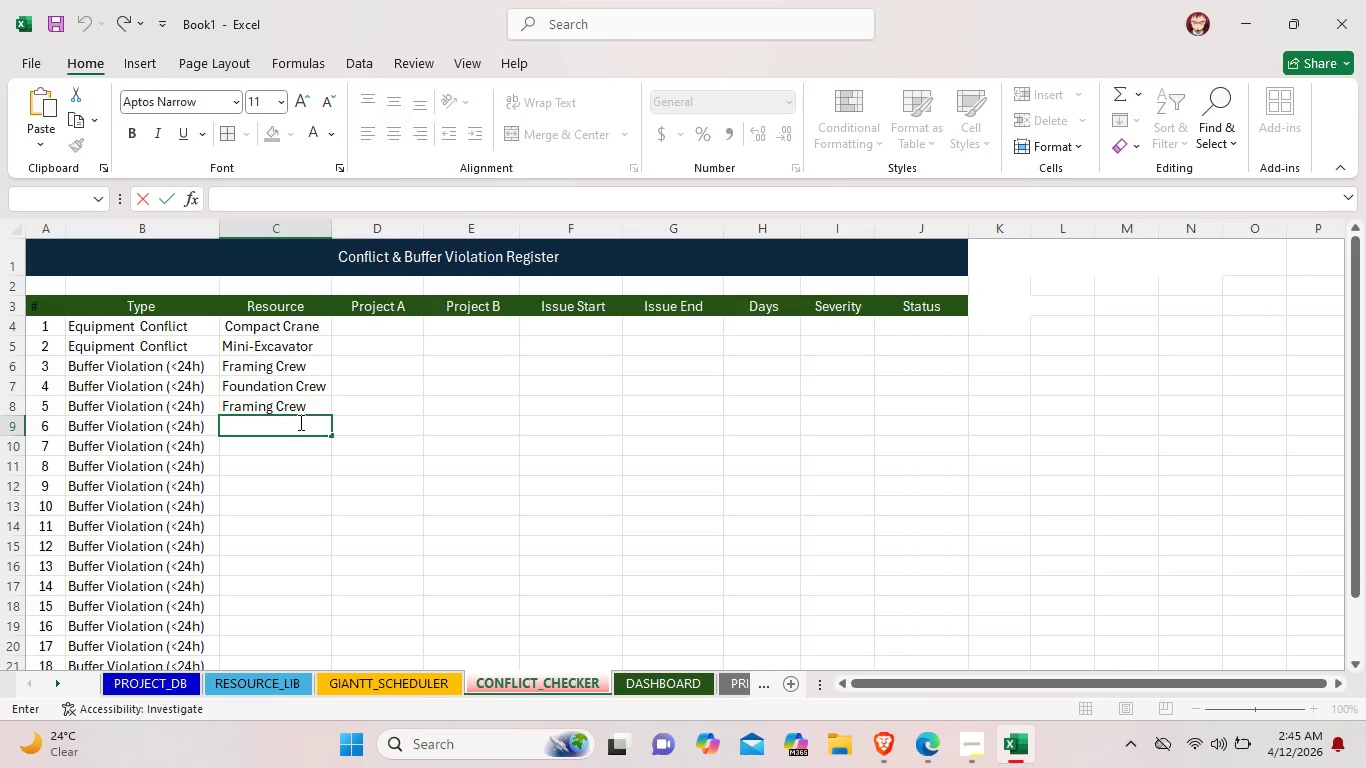 
type(Mech/Solar Crew)
 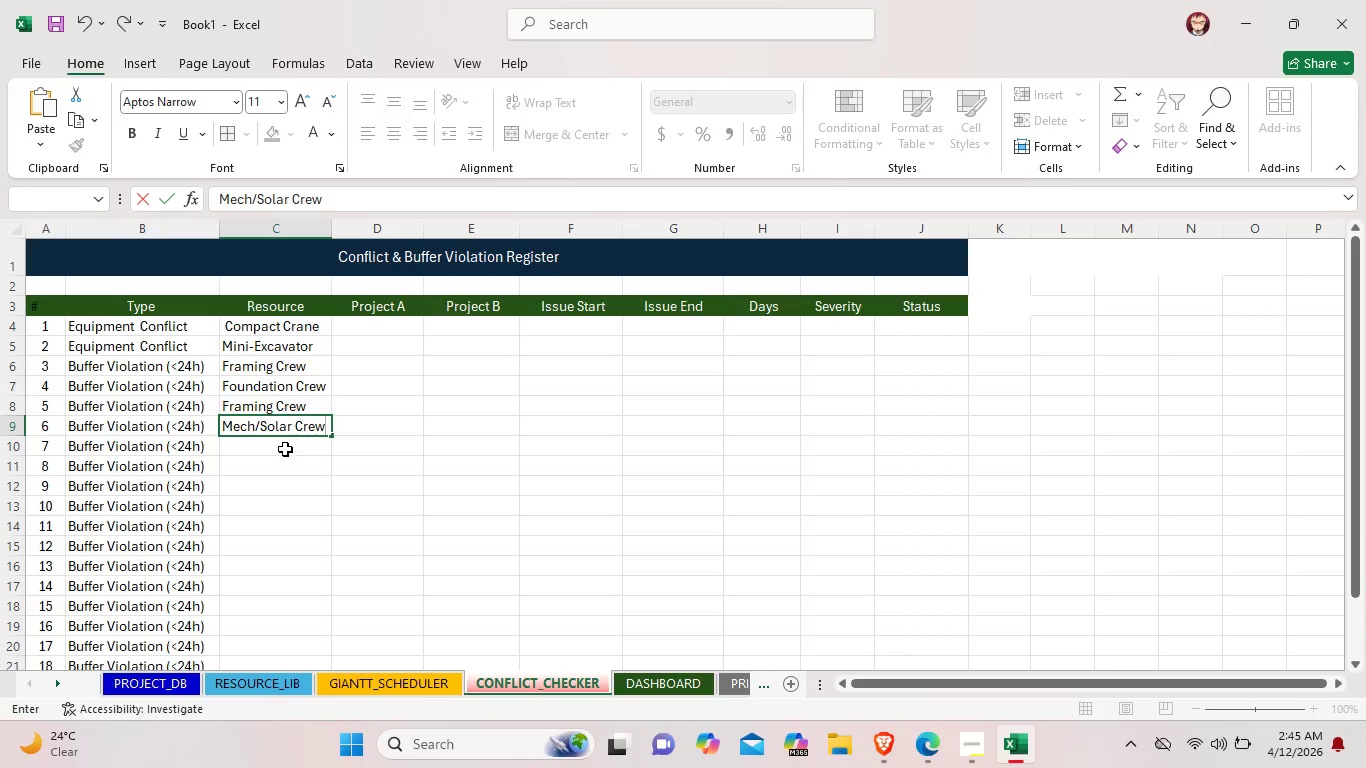 
double_click([285, 449])
 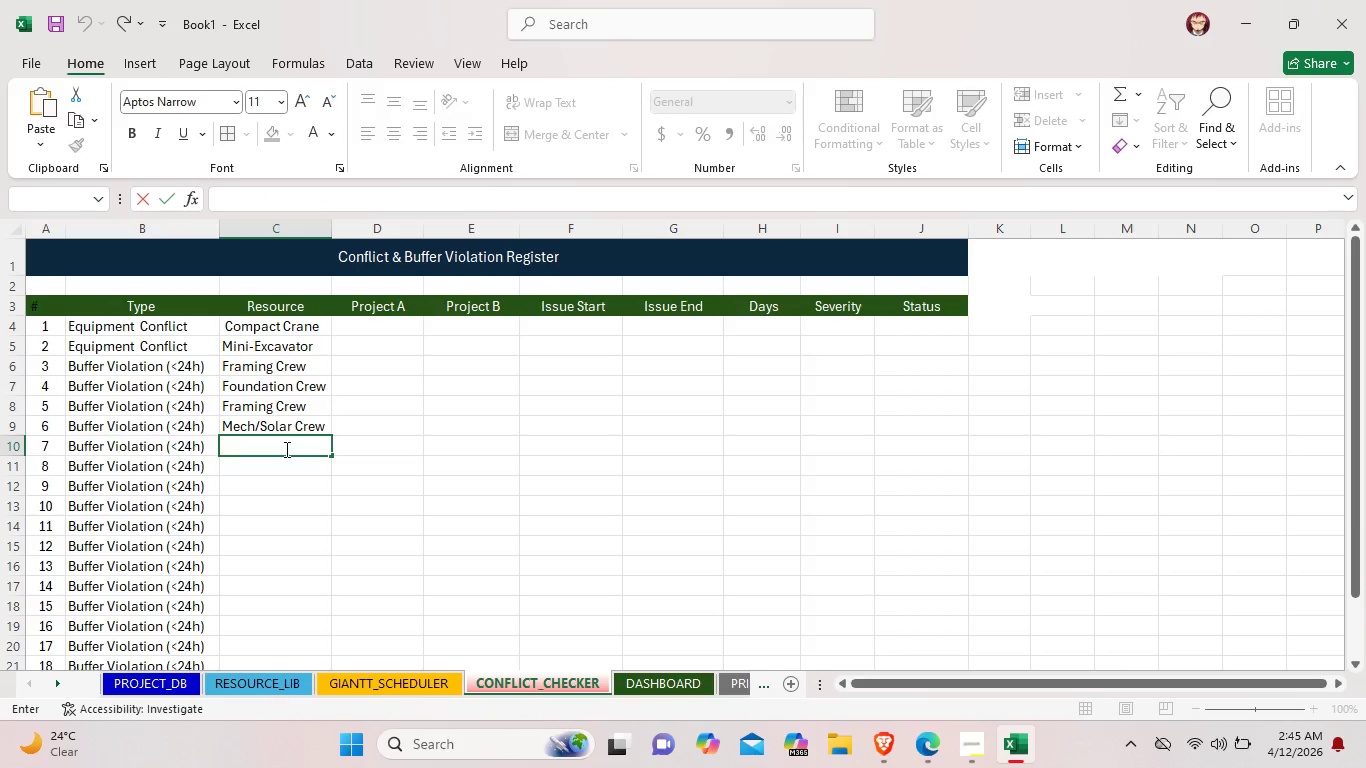 
type(Foundation)
 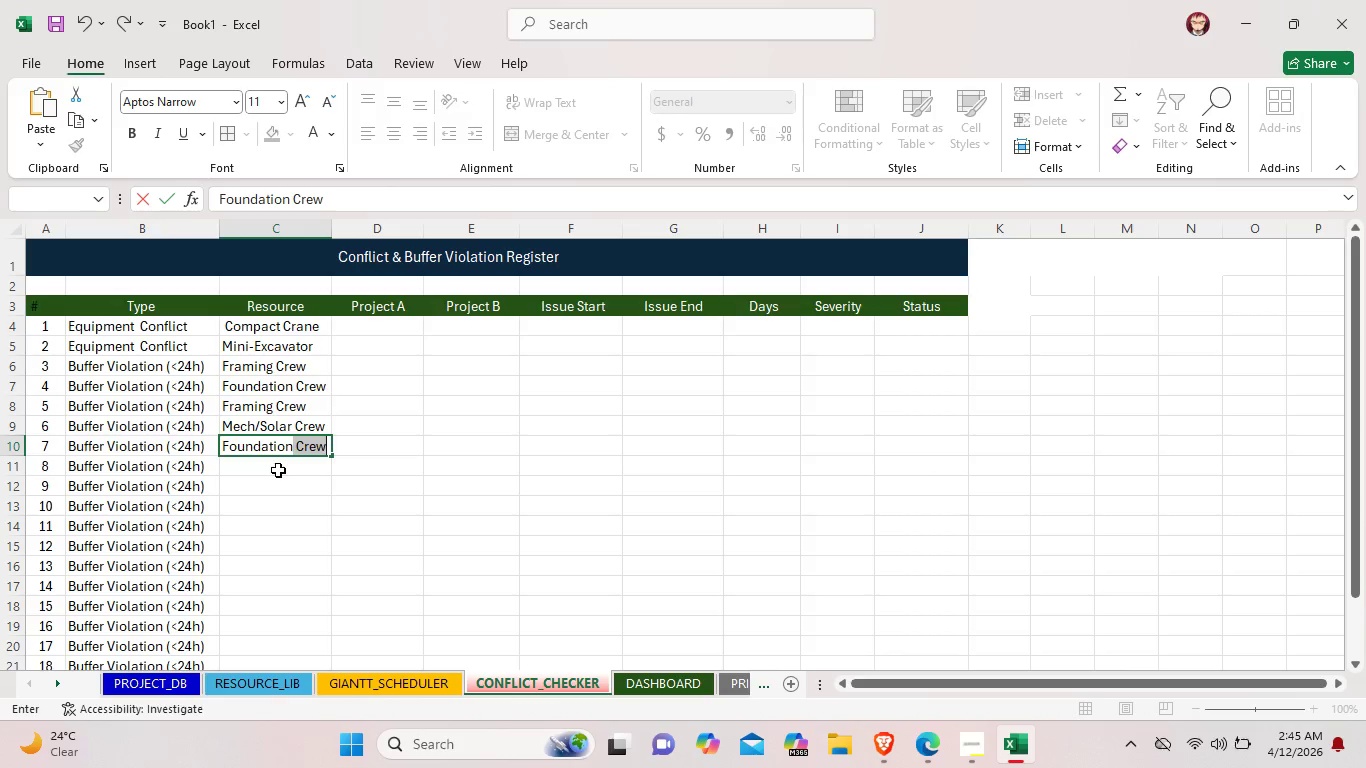 
double_click([278, 470])
 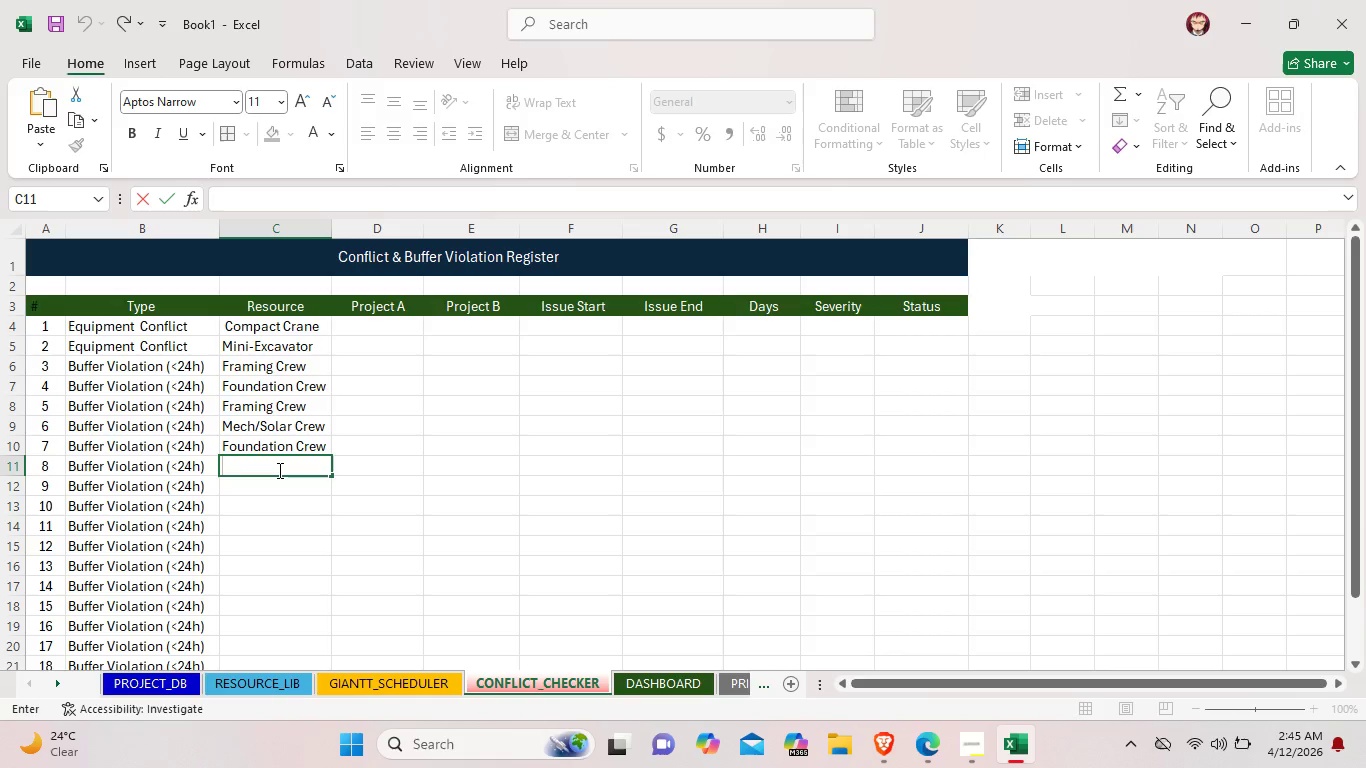 
type(Fra)
 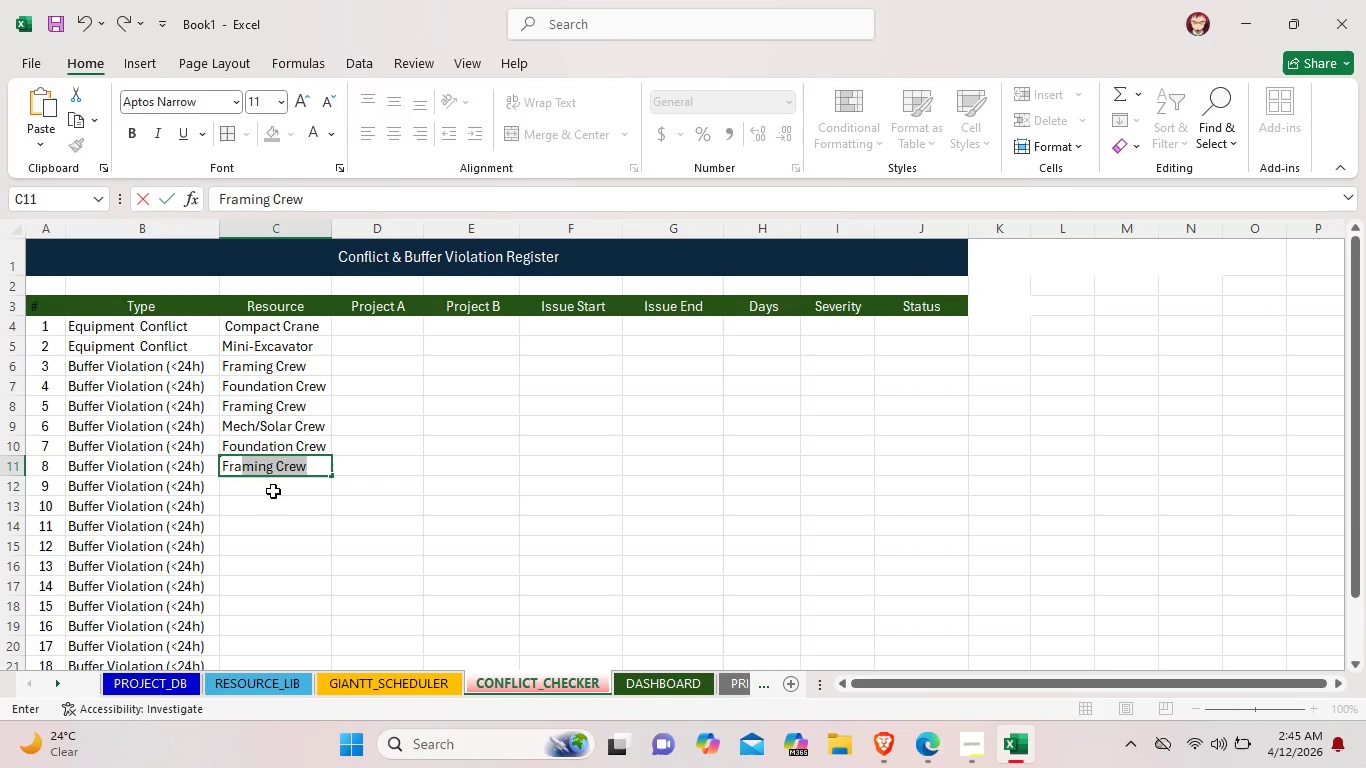 
double_click([273, 490])
 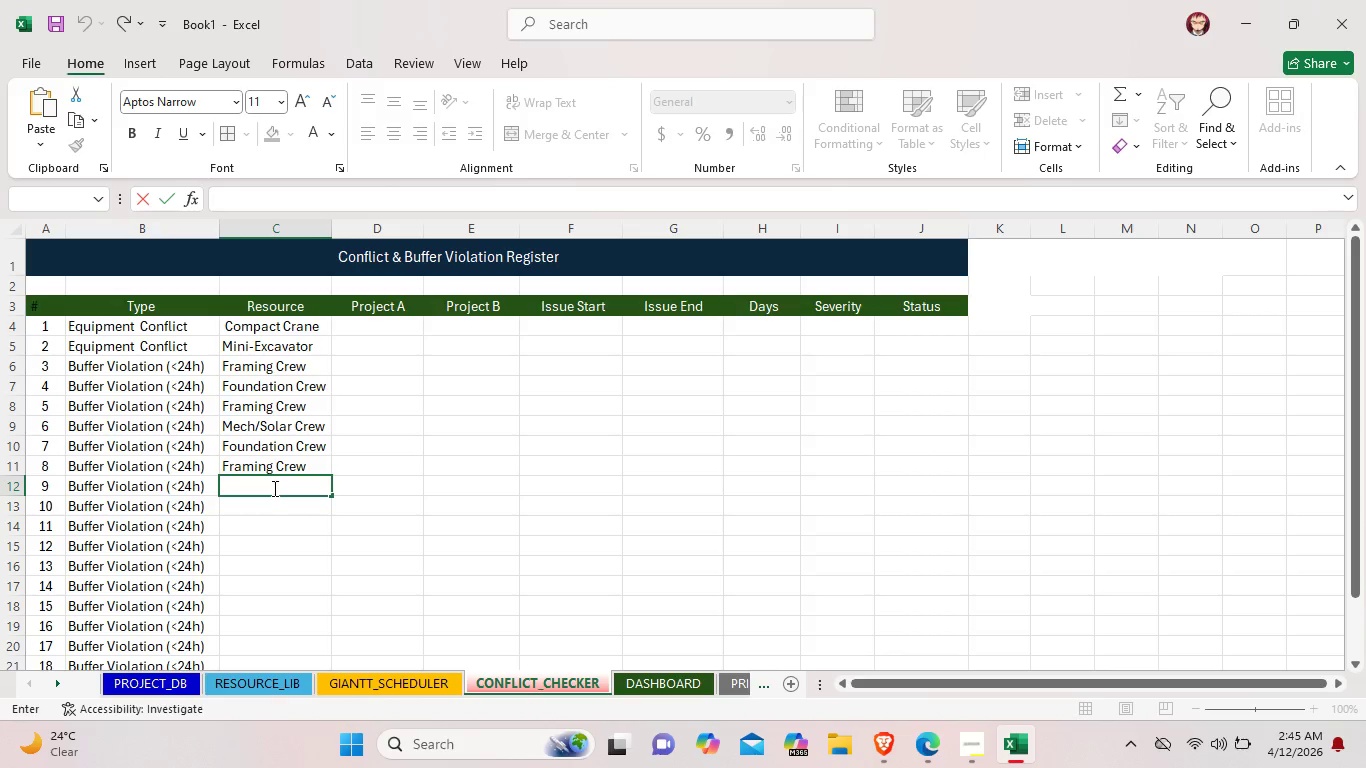 
type(Mec)
 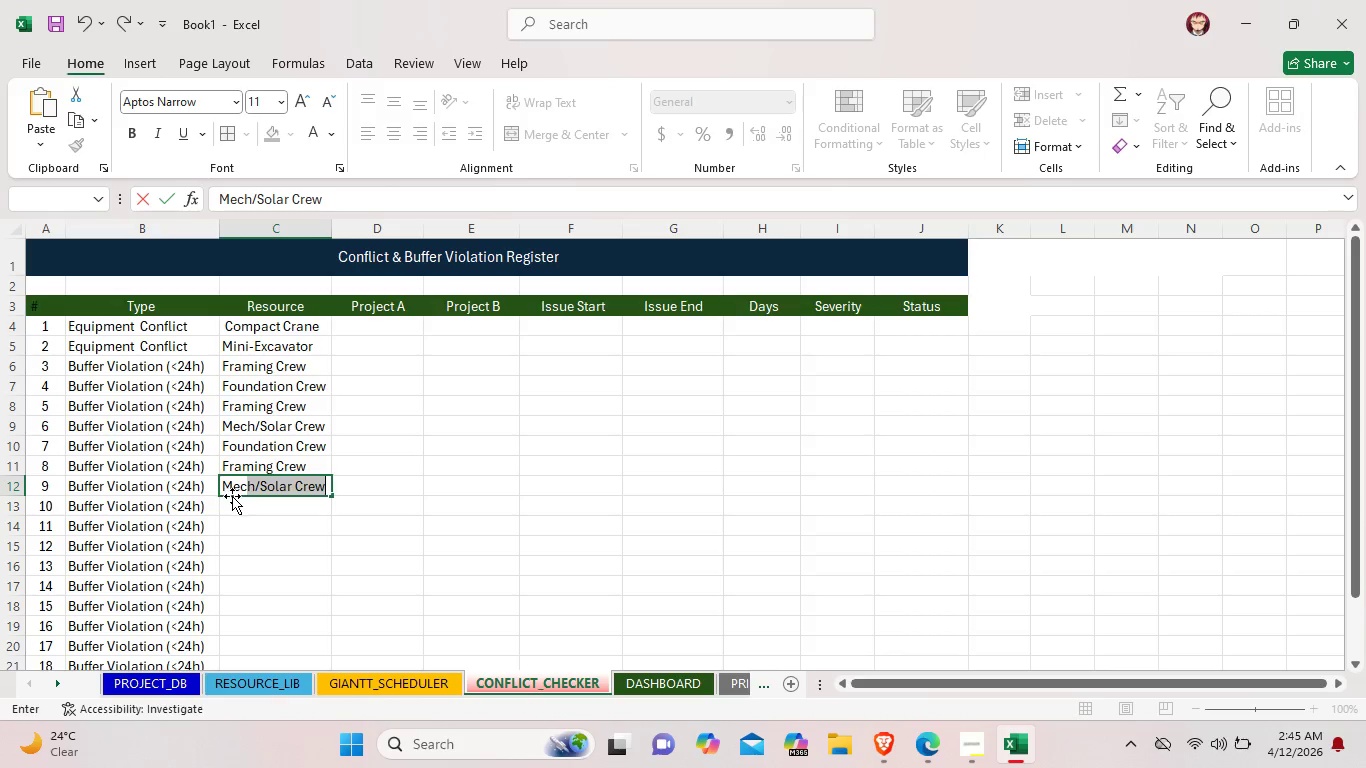 
double_click([232, 500])
 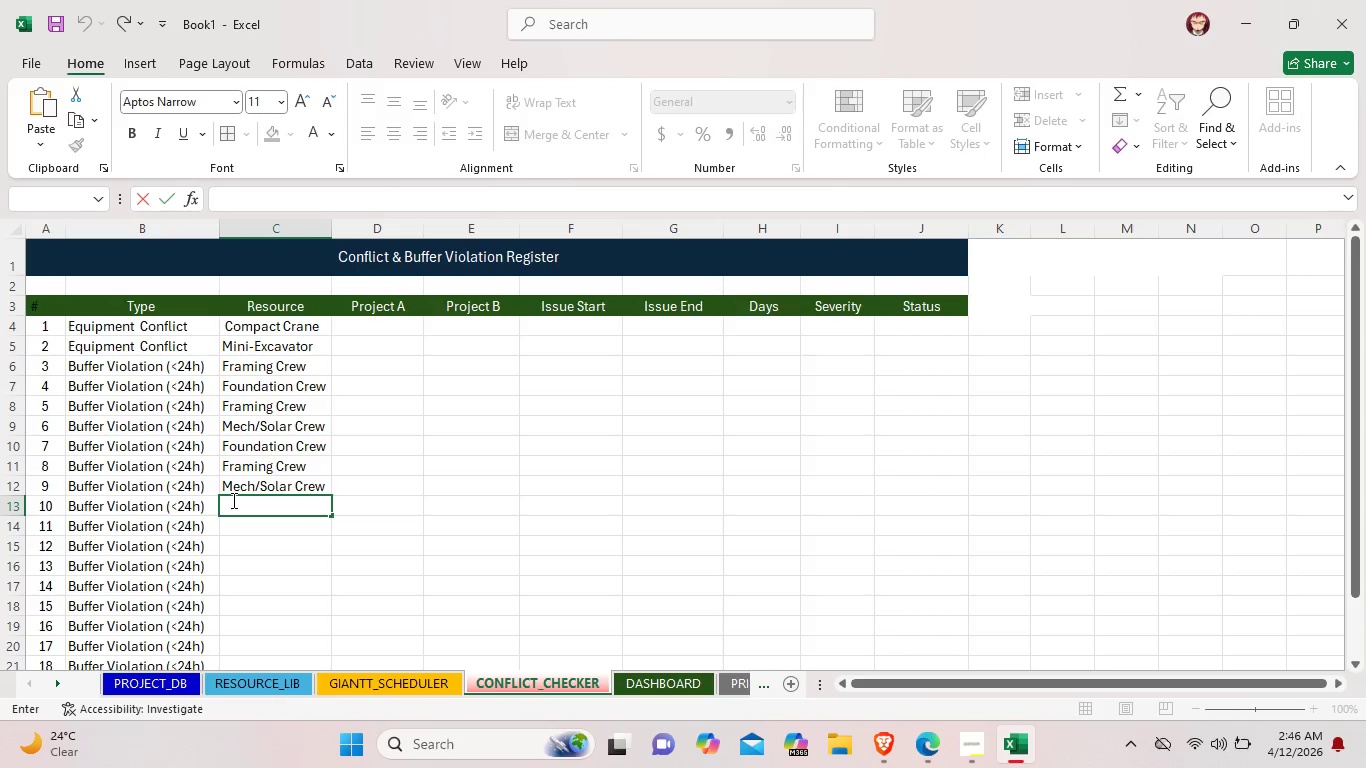 
type(Fou)
 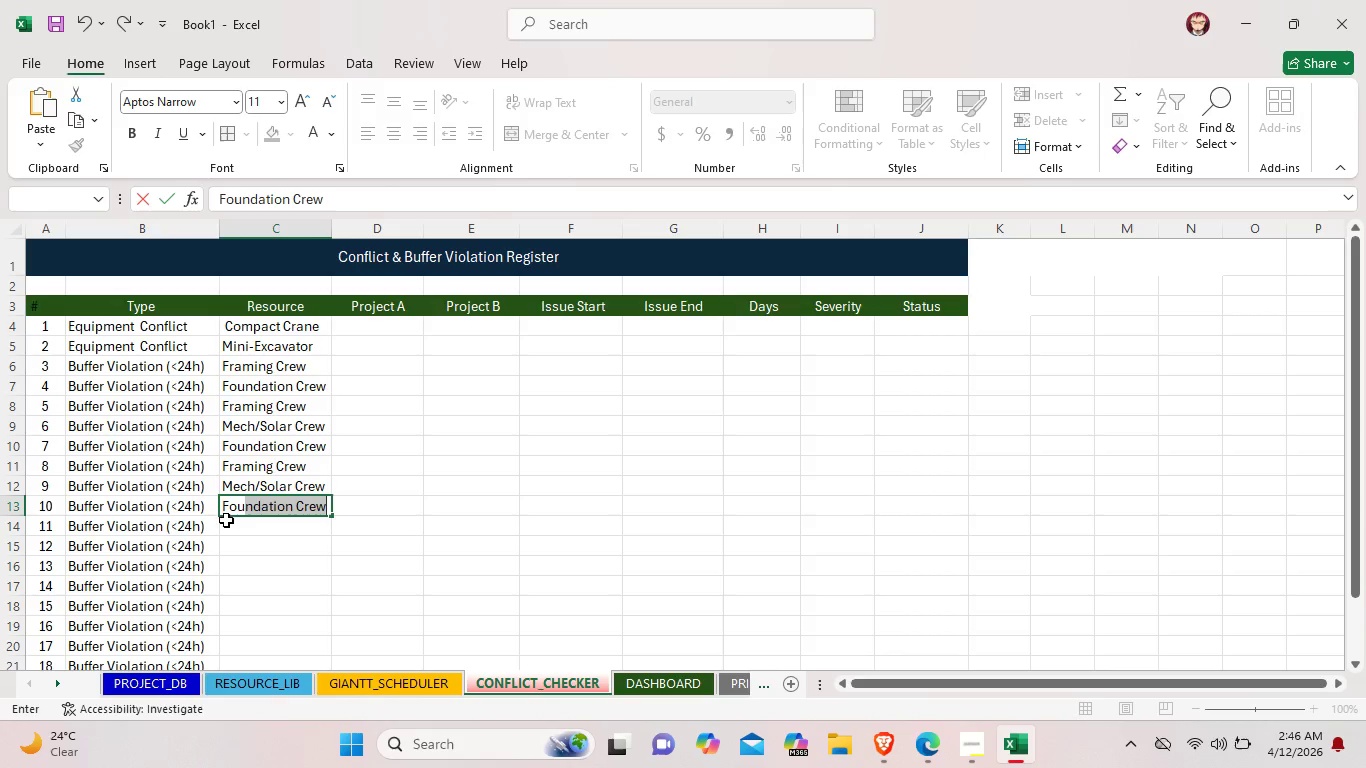 
double_click([234, 524])
 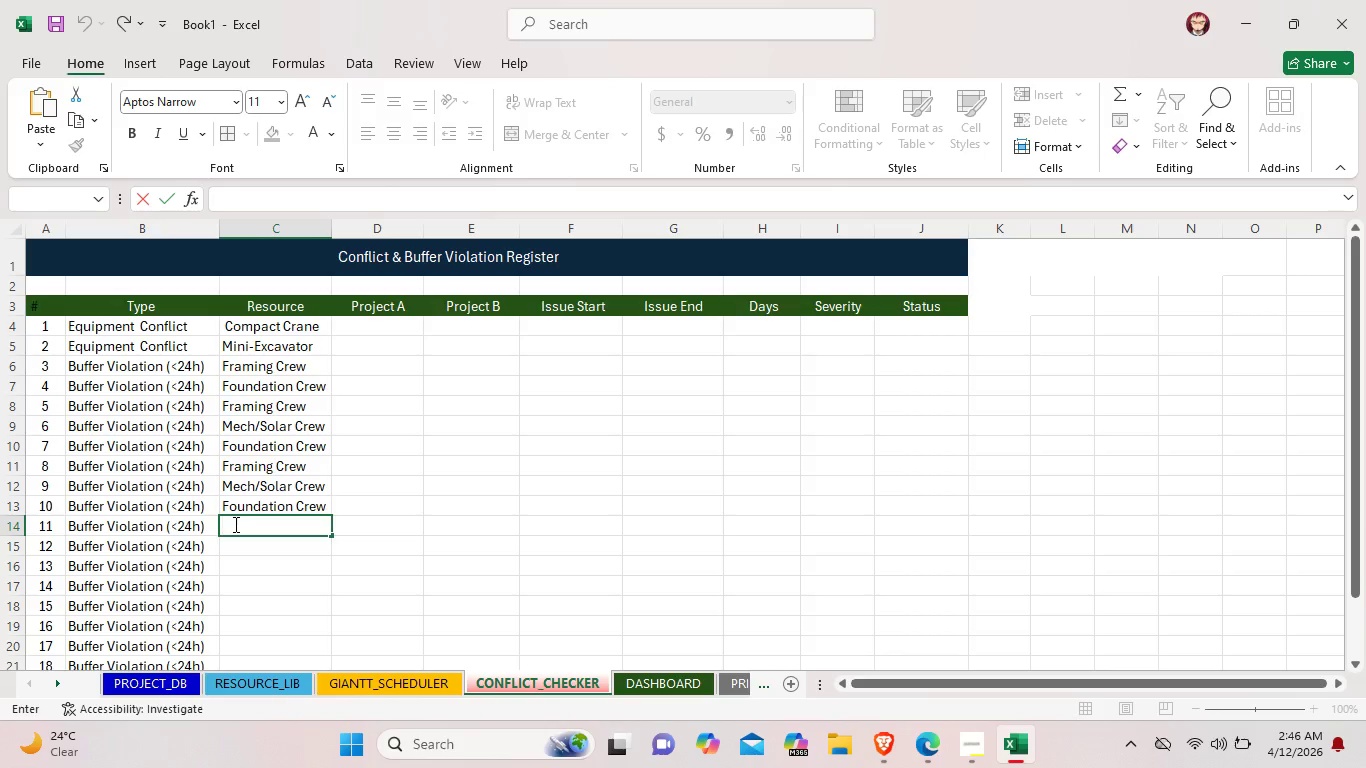 
wait(6.28)
 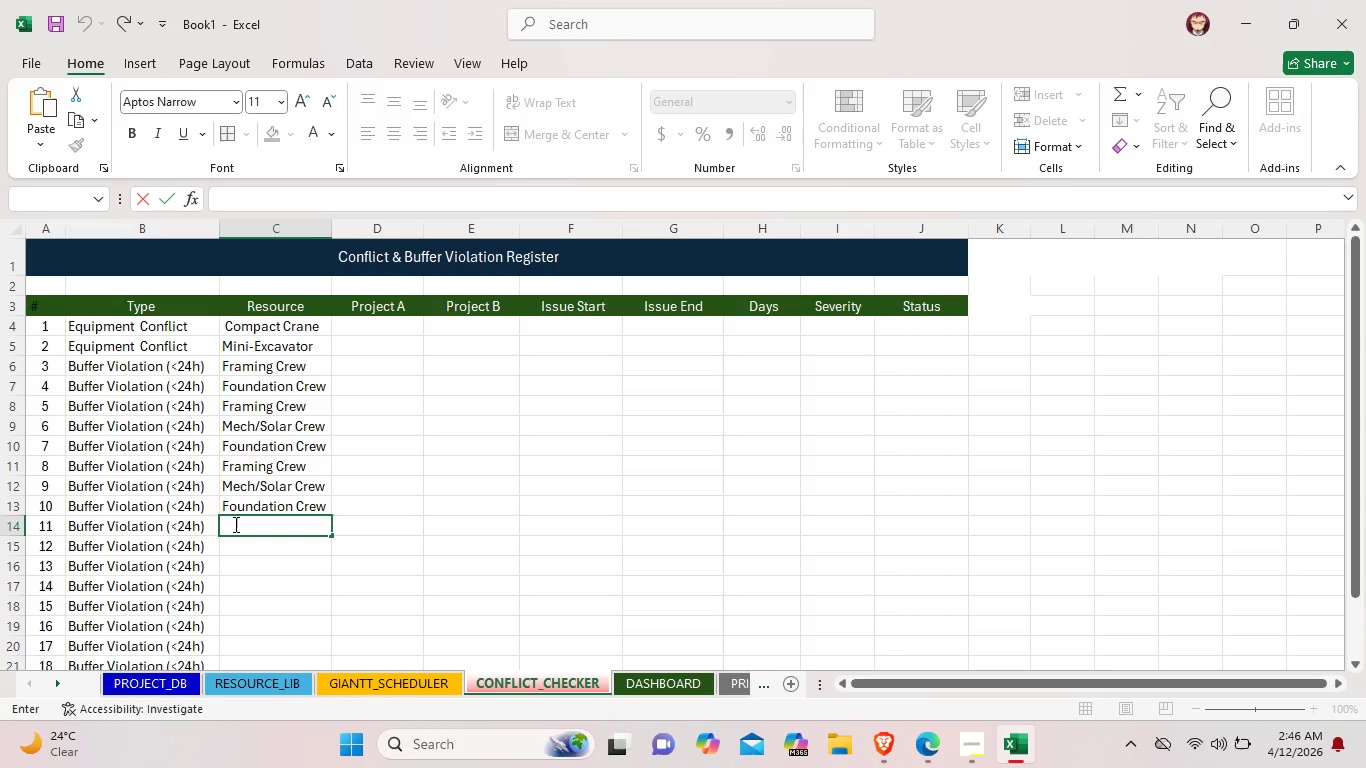 
type(Mec)
 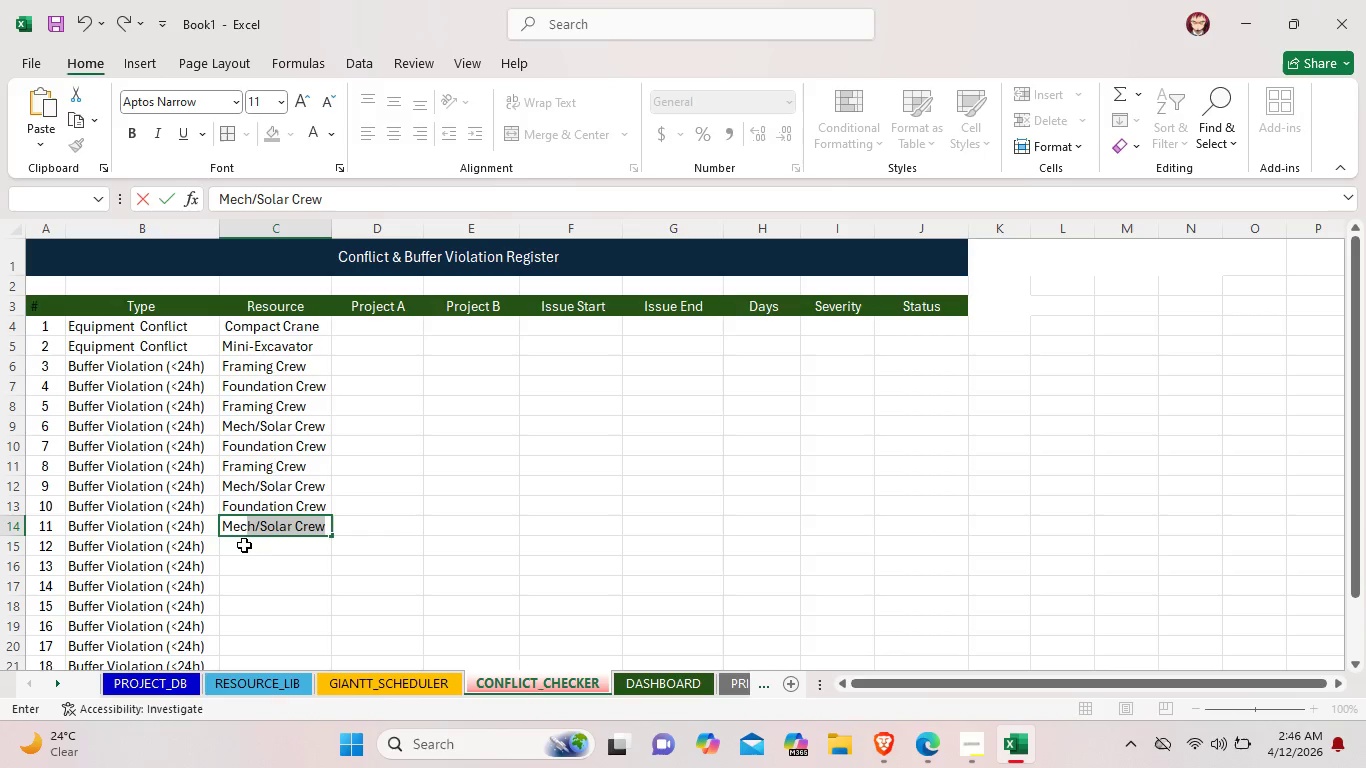 
double_click([244, 545])
 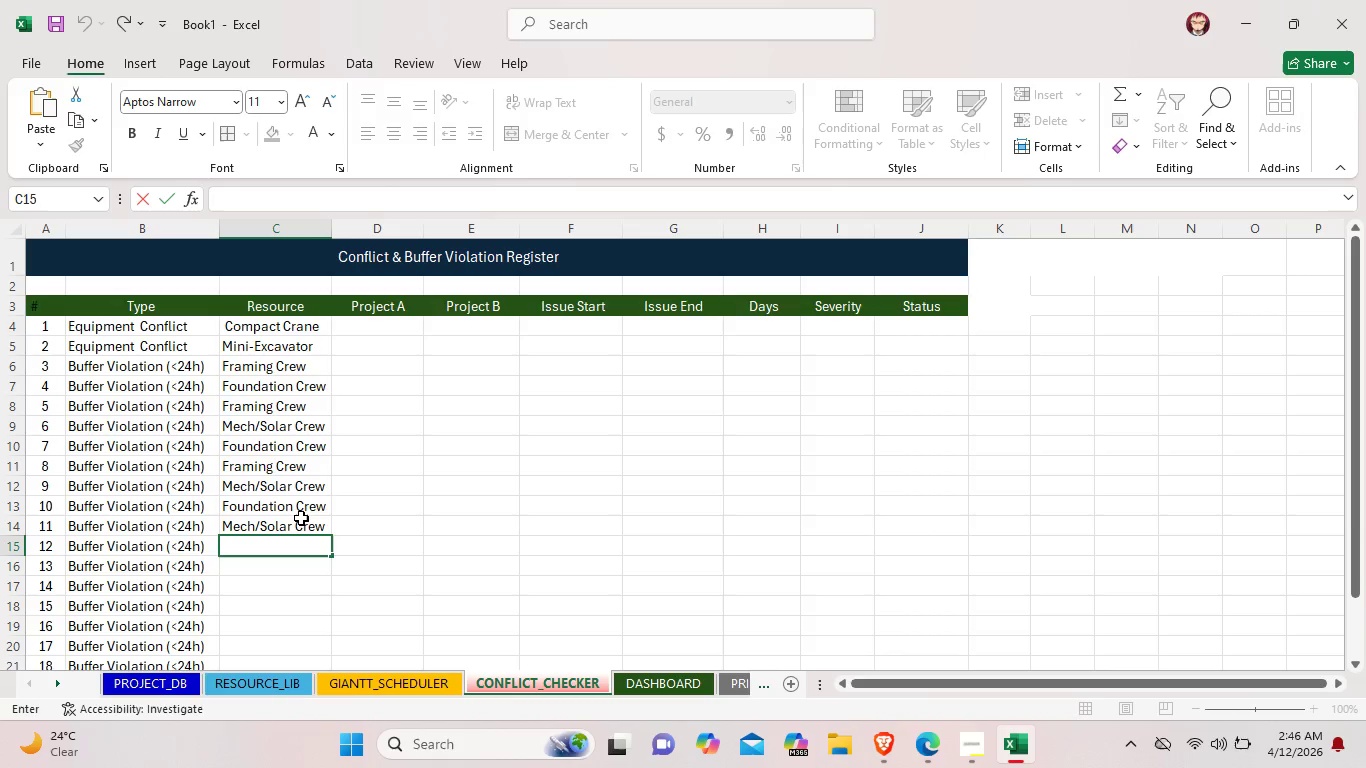 
wait(18.47)
 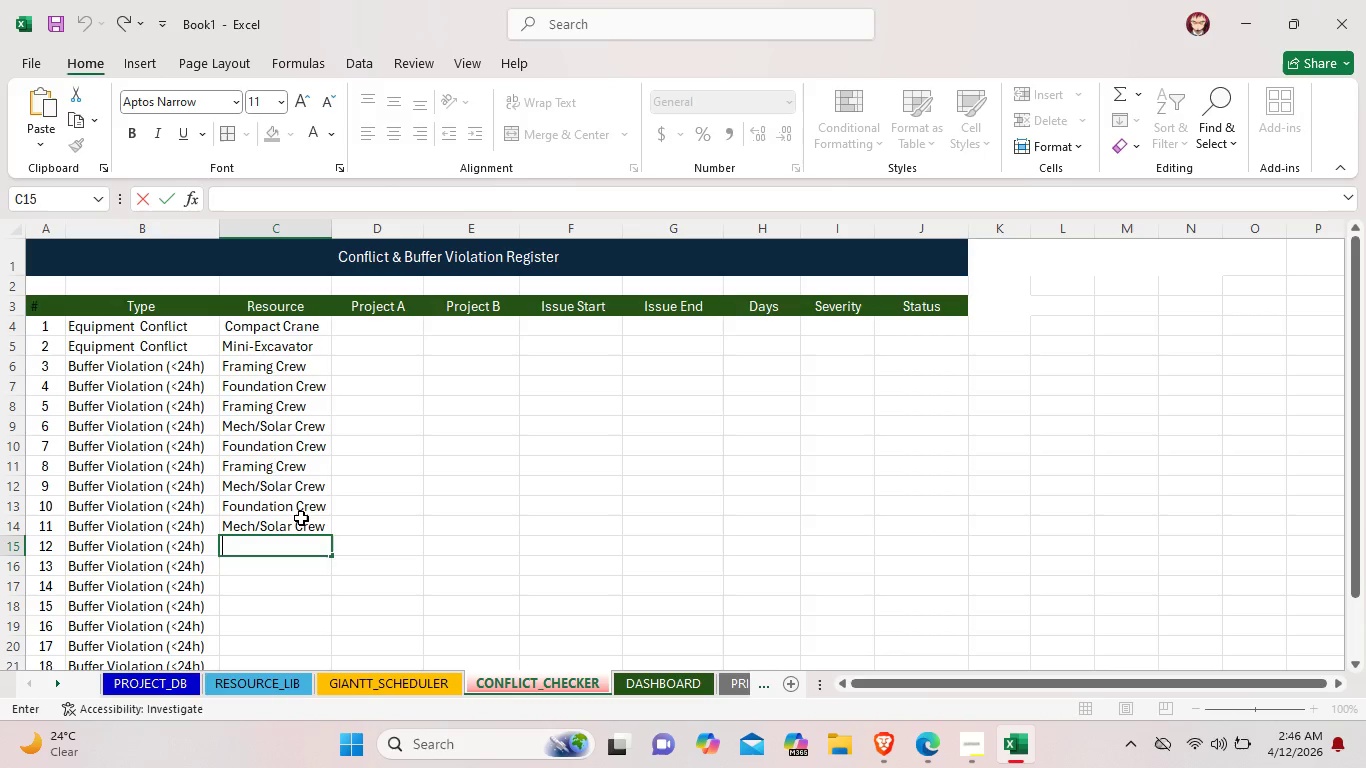 
type(Fa)
key(Backspace)
type(ra)
 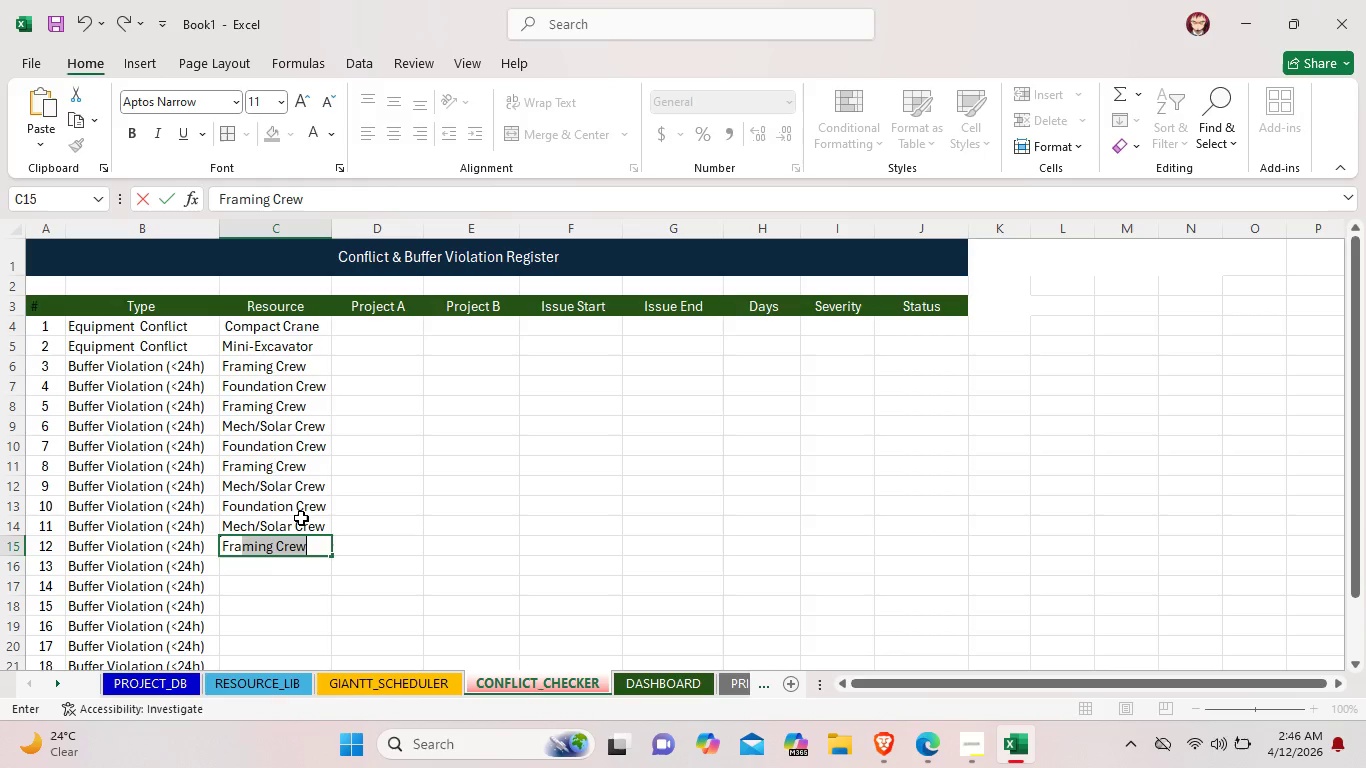 
left_click([301, 518])
 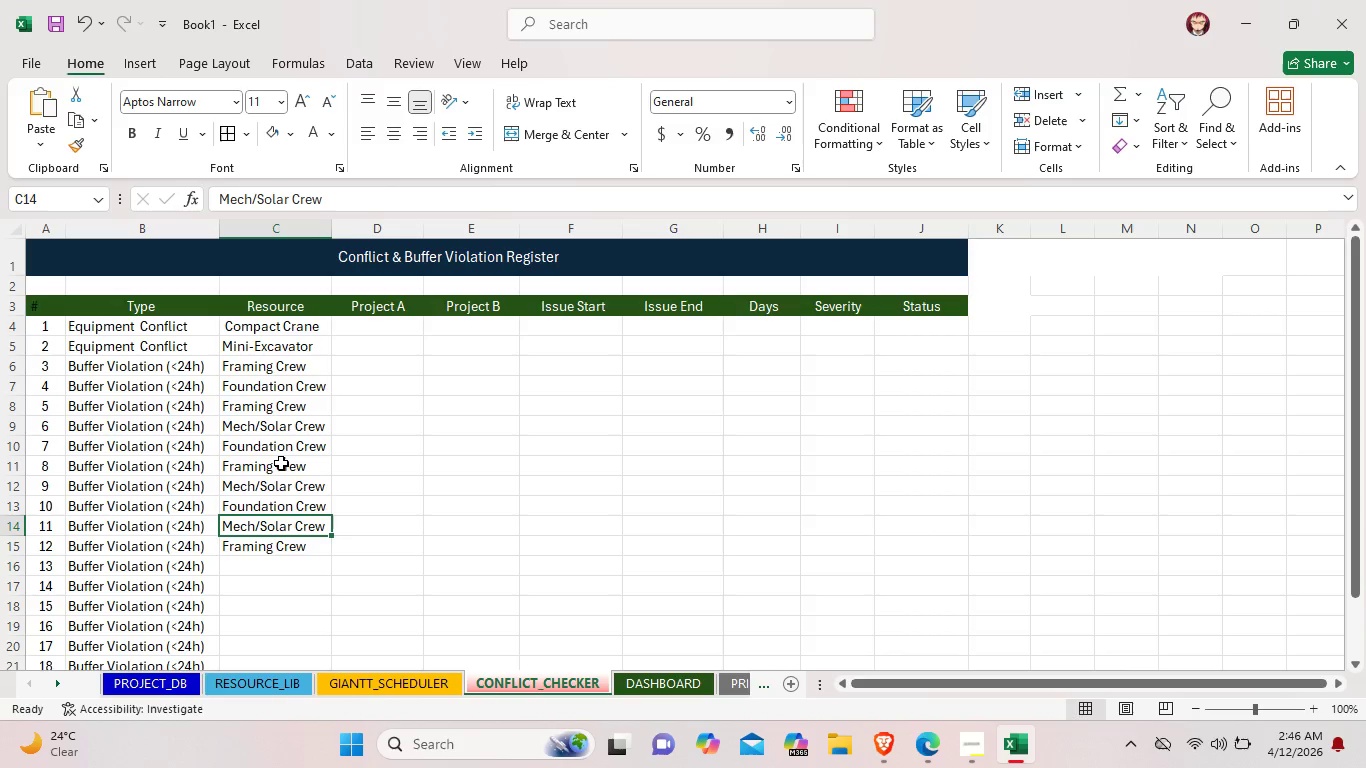 
left_click([281, 465])
 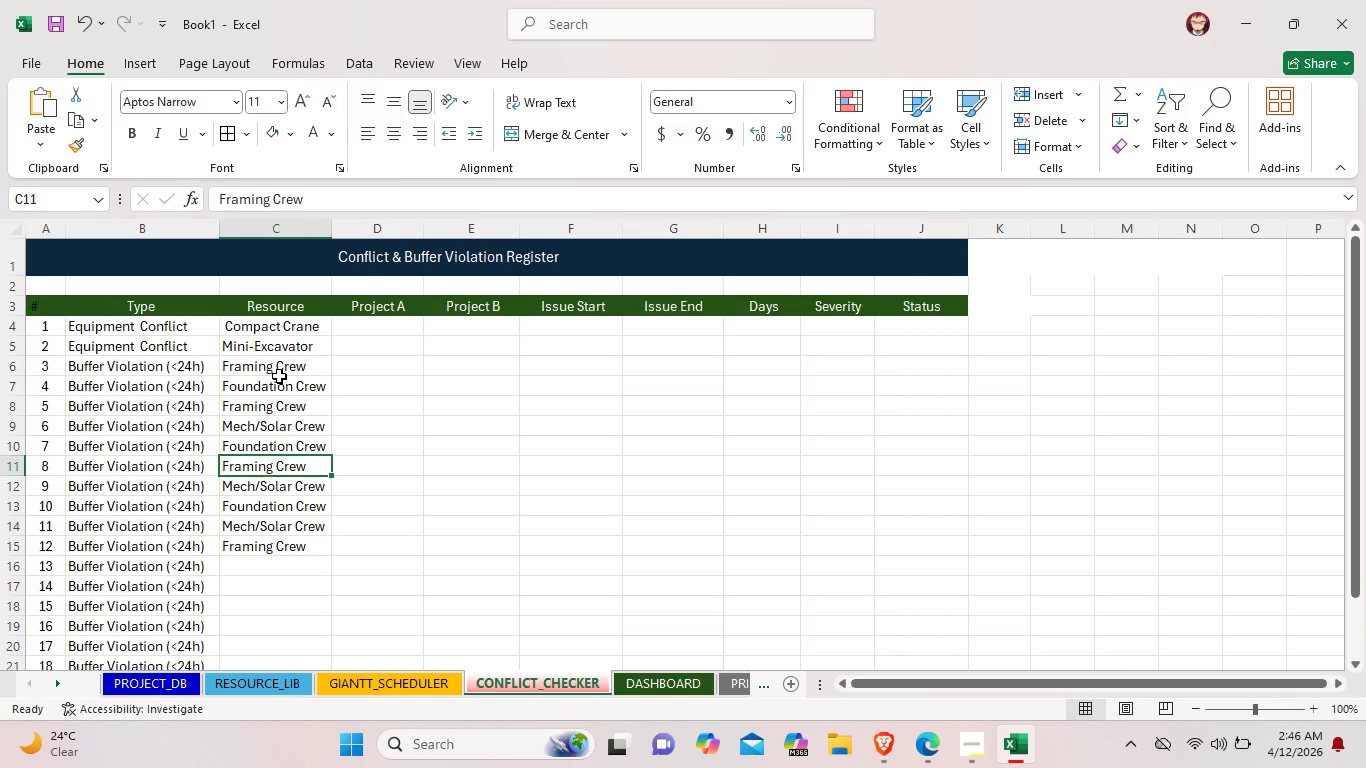 
wait(5.31)
 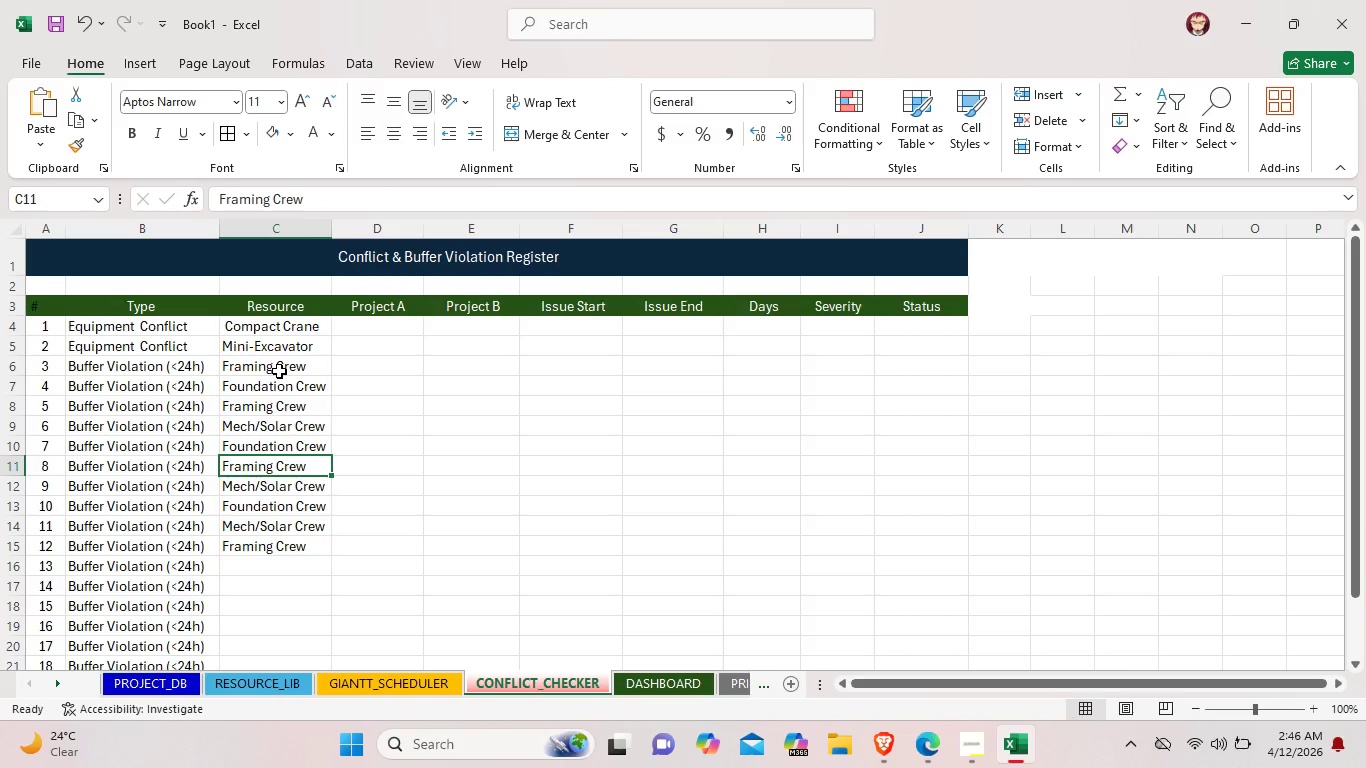 
double_click([280, 389])
 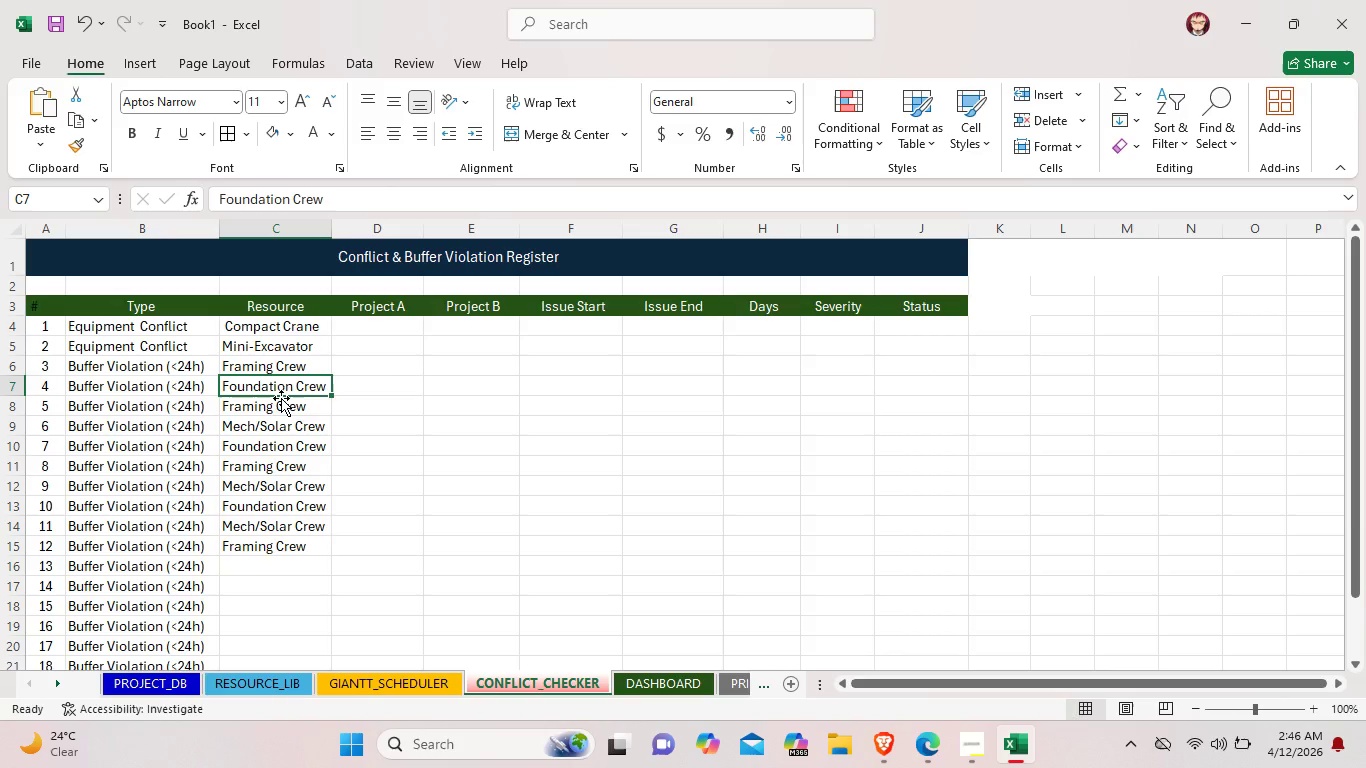 
left_click([281, 411])
 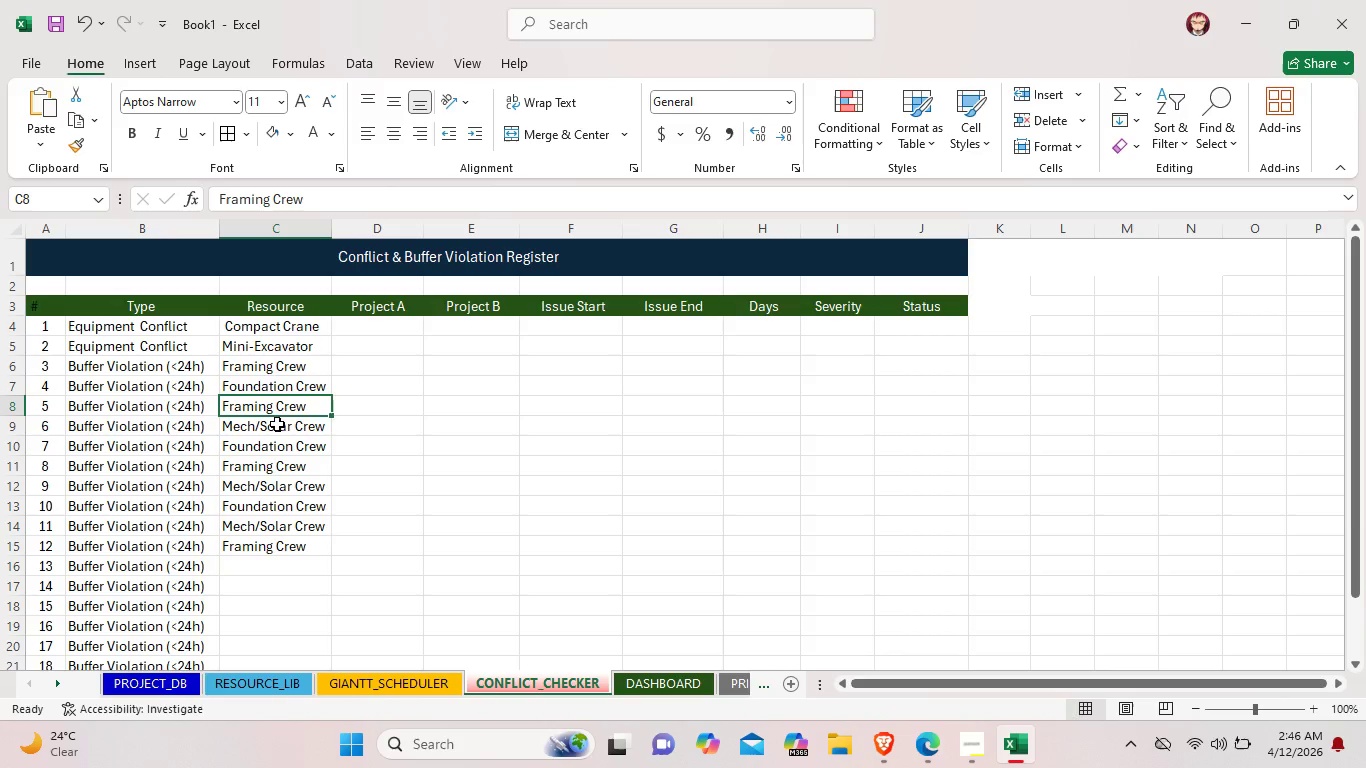 
left_click([279, 432])
 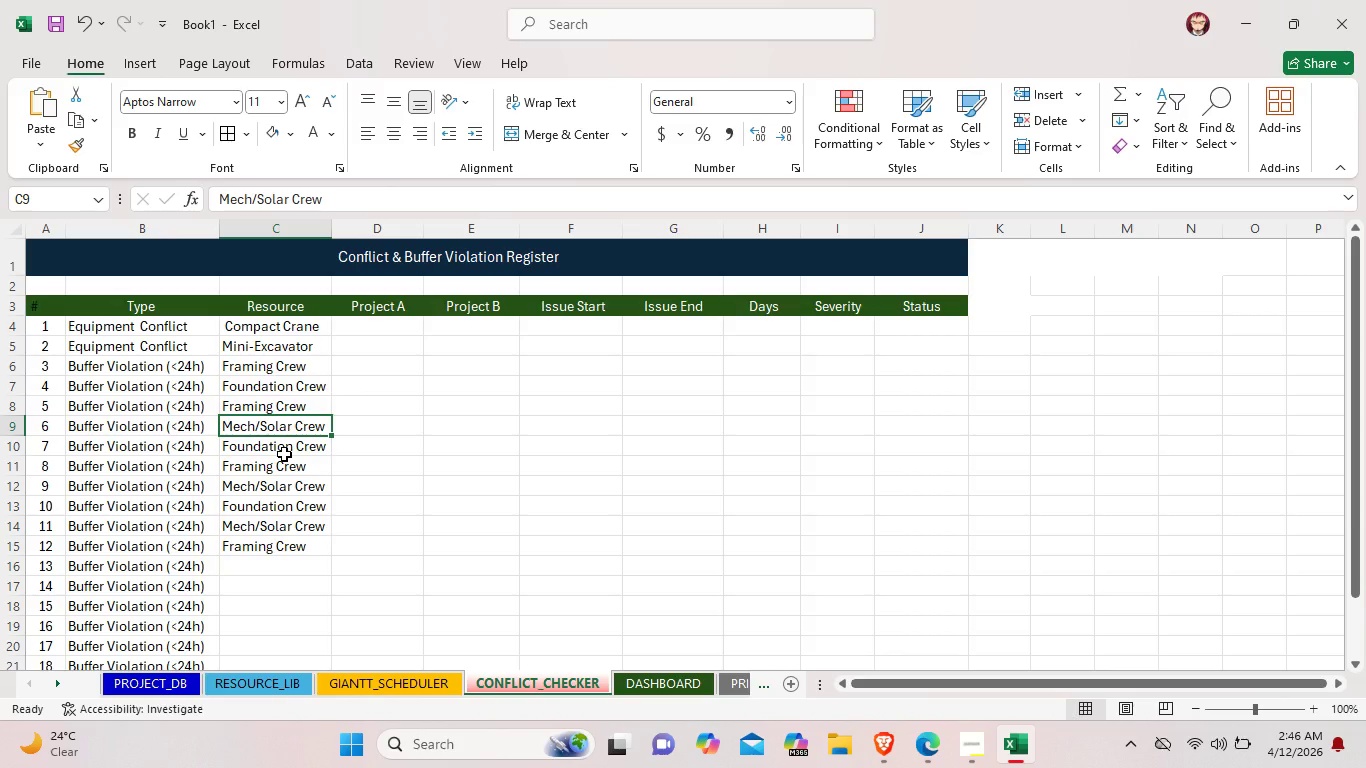 
left_click([284, 454])
 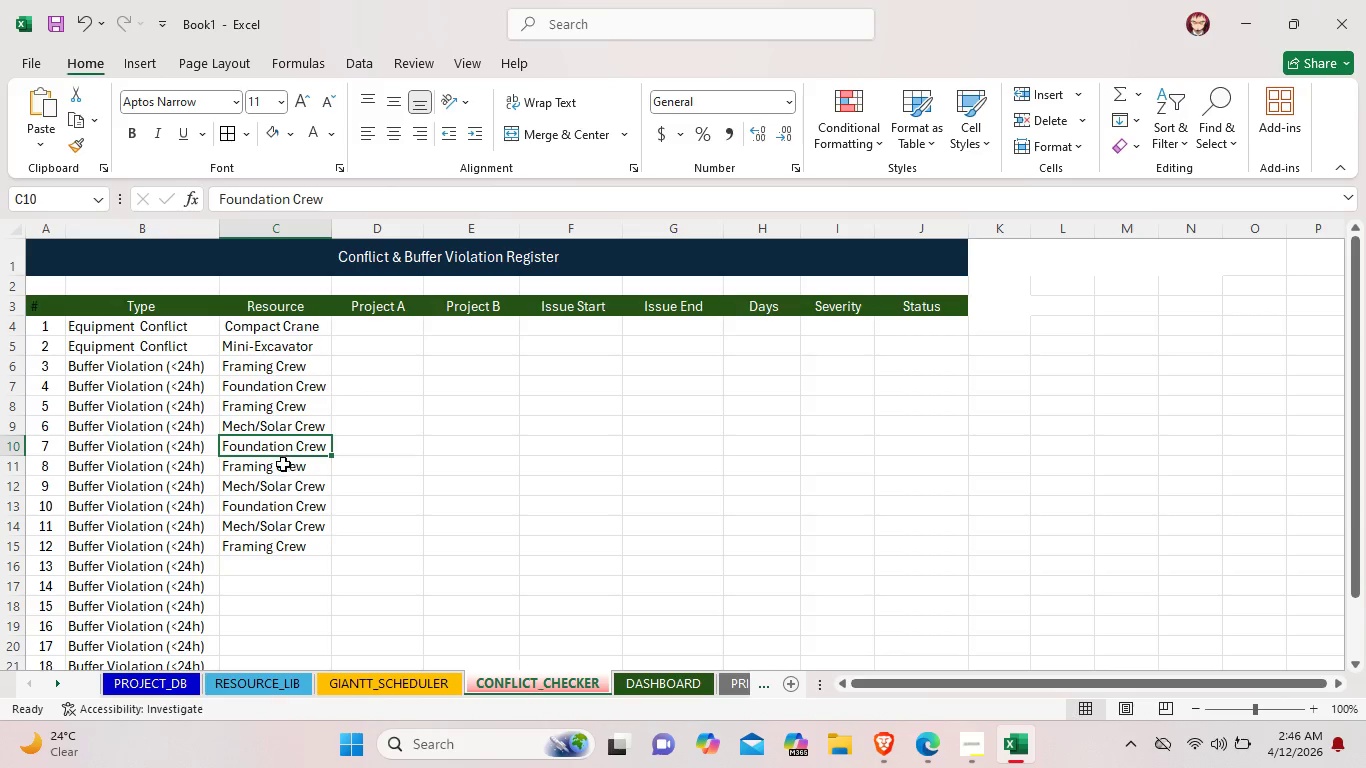 
left_click([283, 464])
 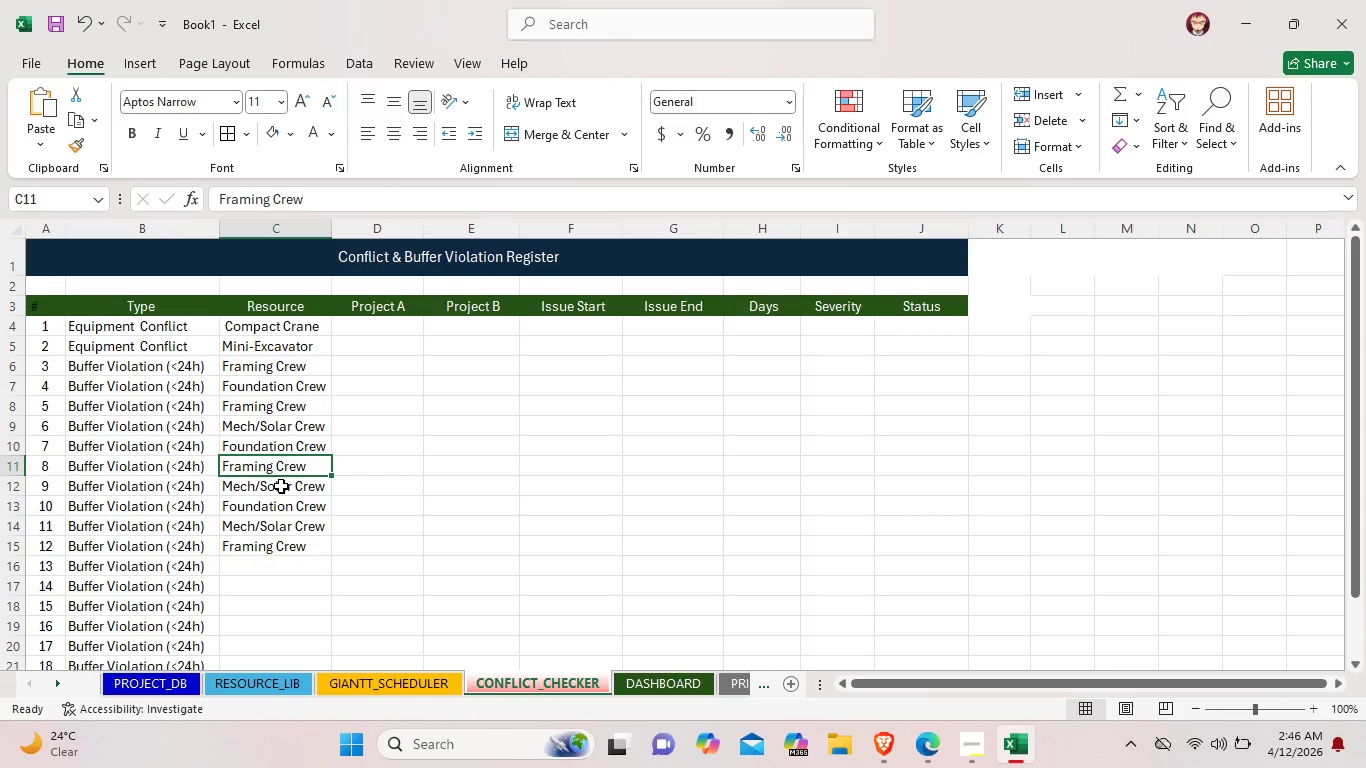 
wait(8.81)
 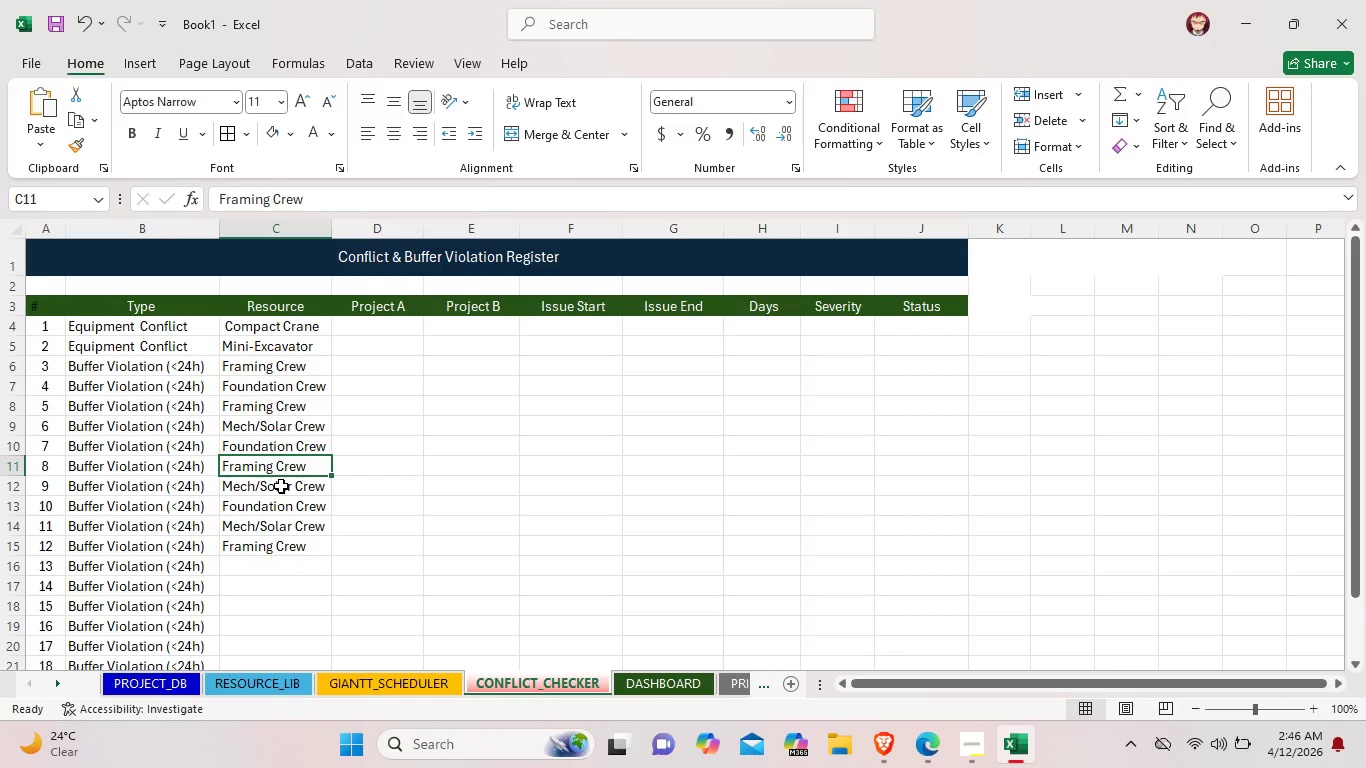 
left_click([281, 490])
 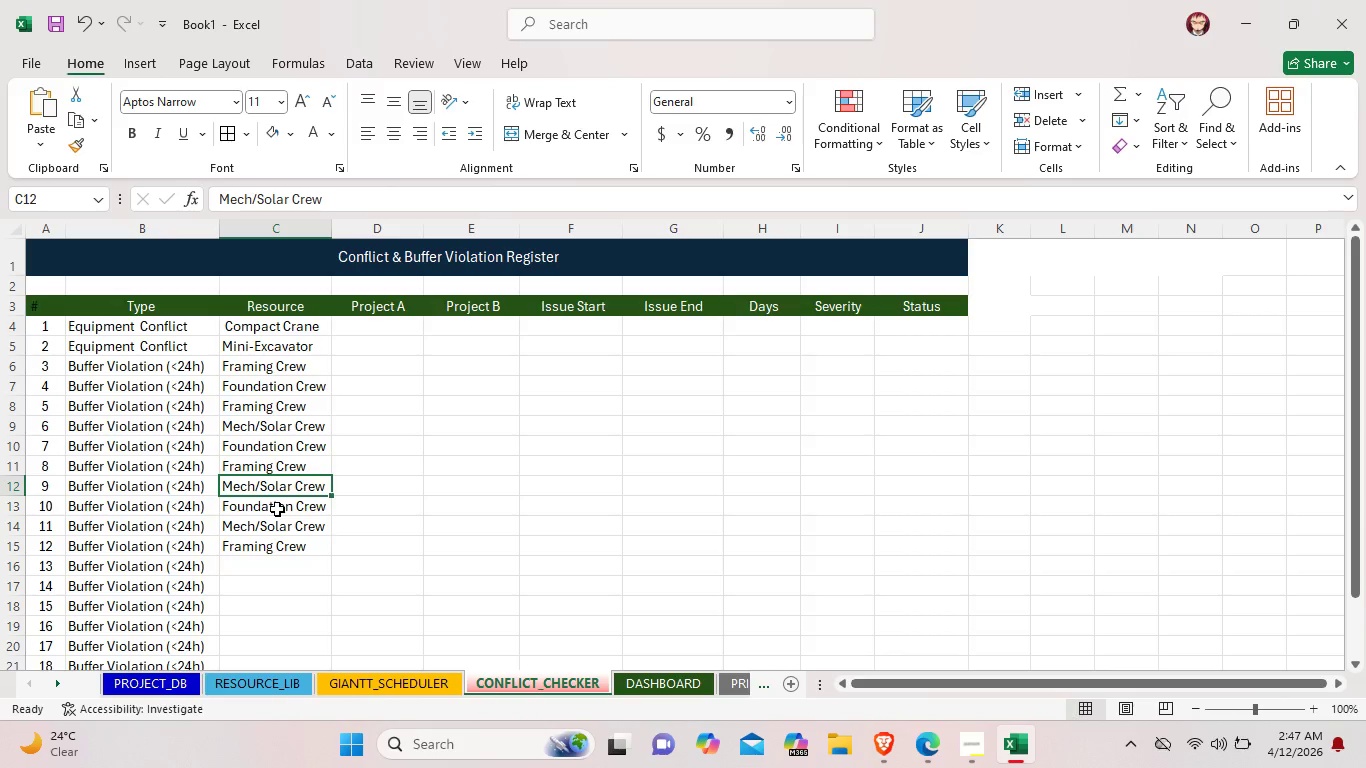 
left_click([277, 509])
 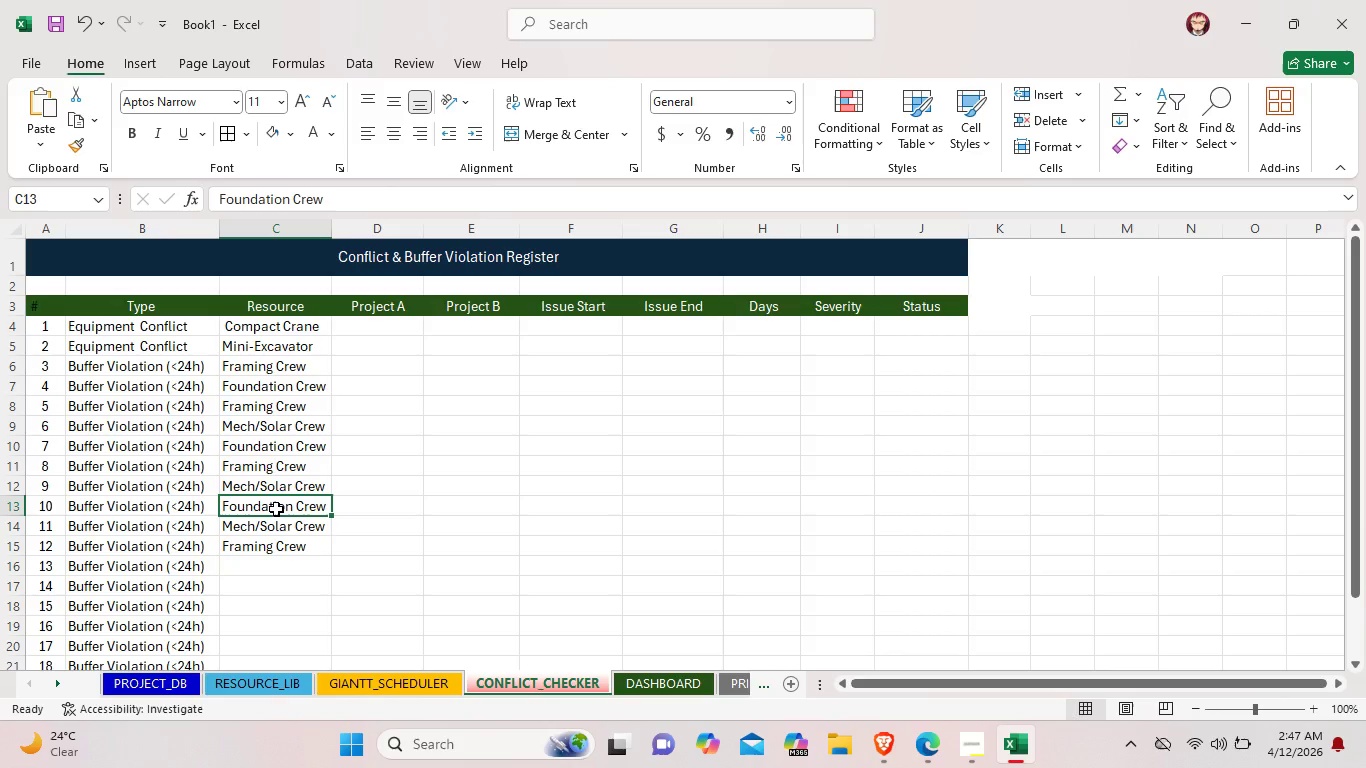 
wait(6.3)
 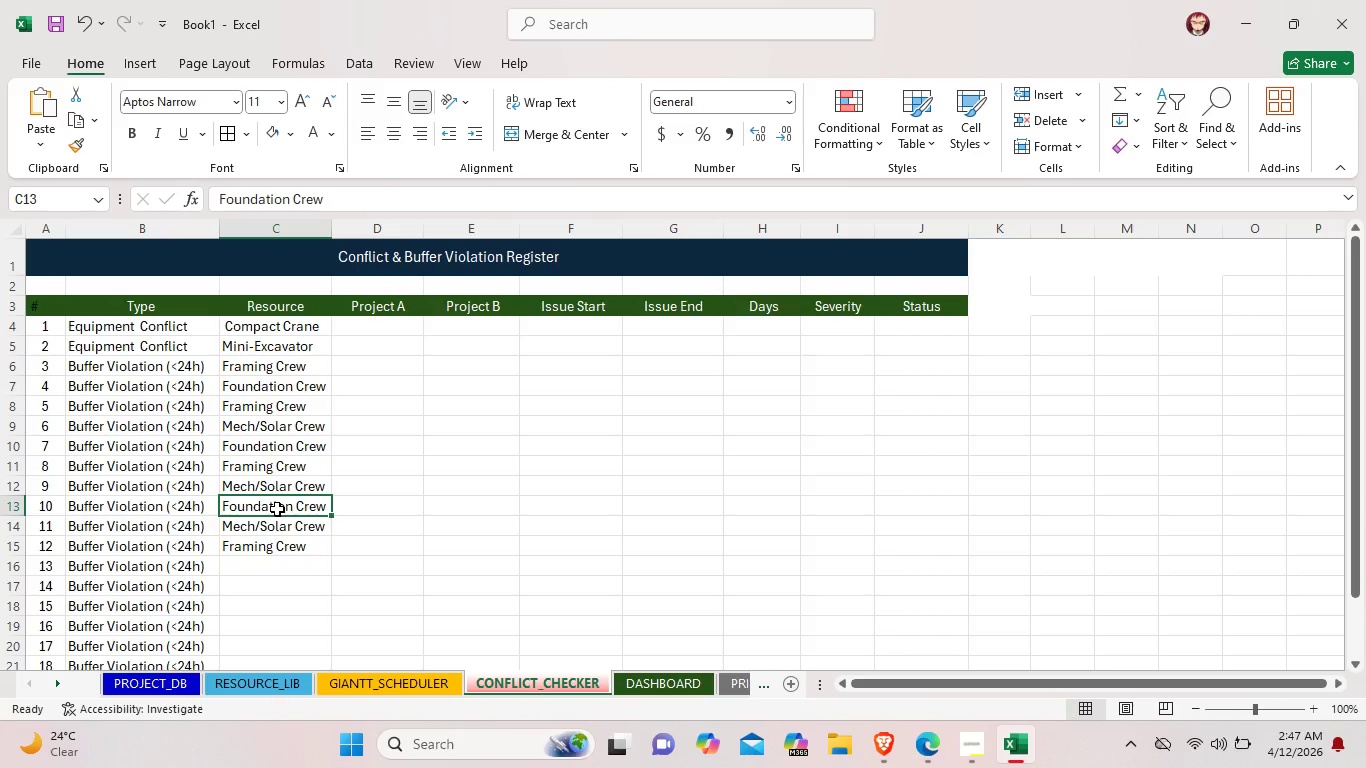 
left_click([274, 525])
 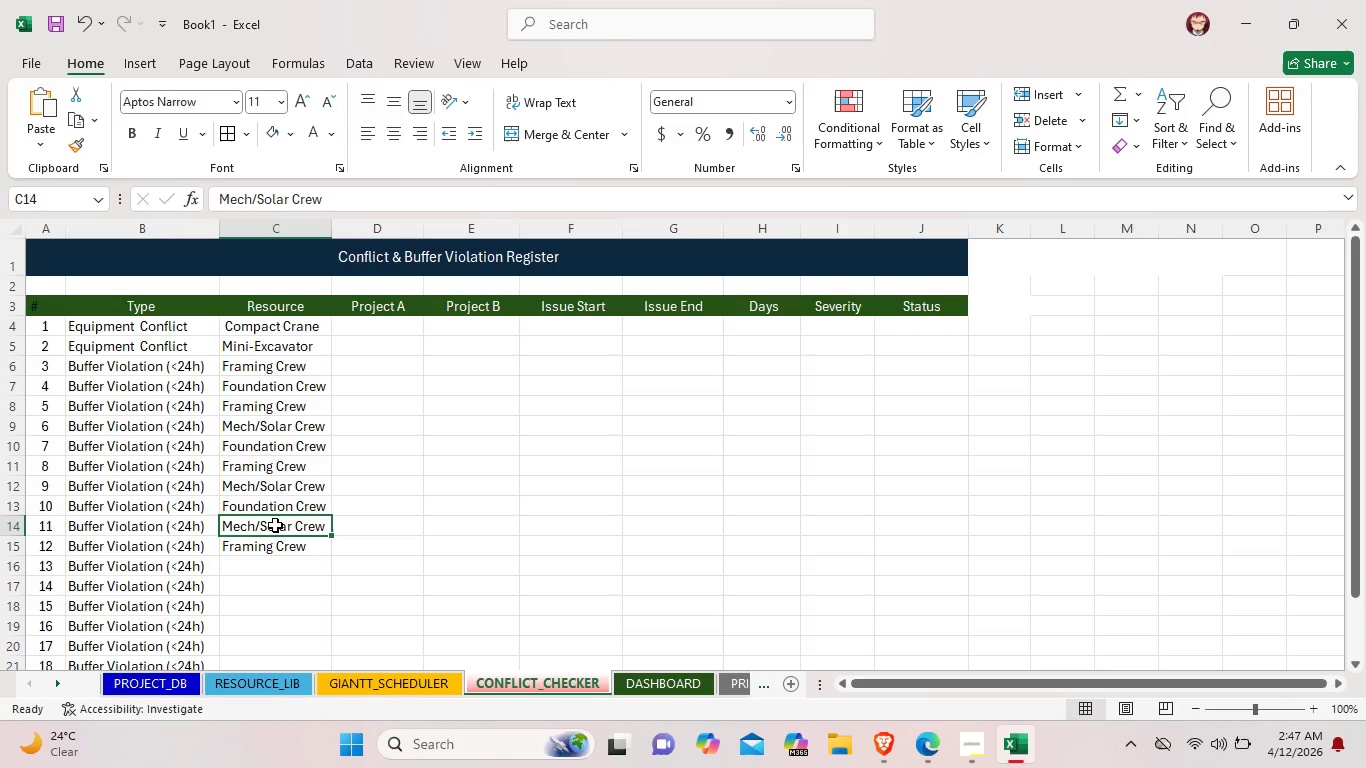 
left_click([275, 546])
 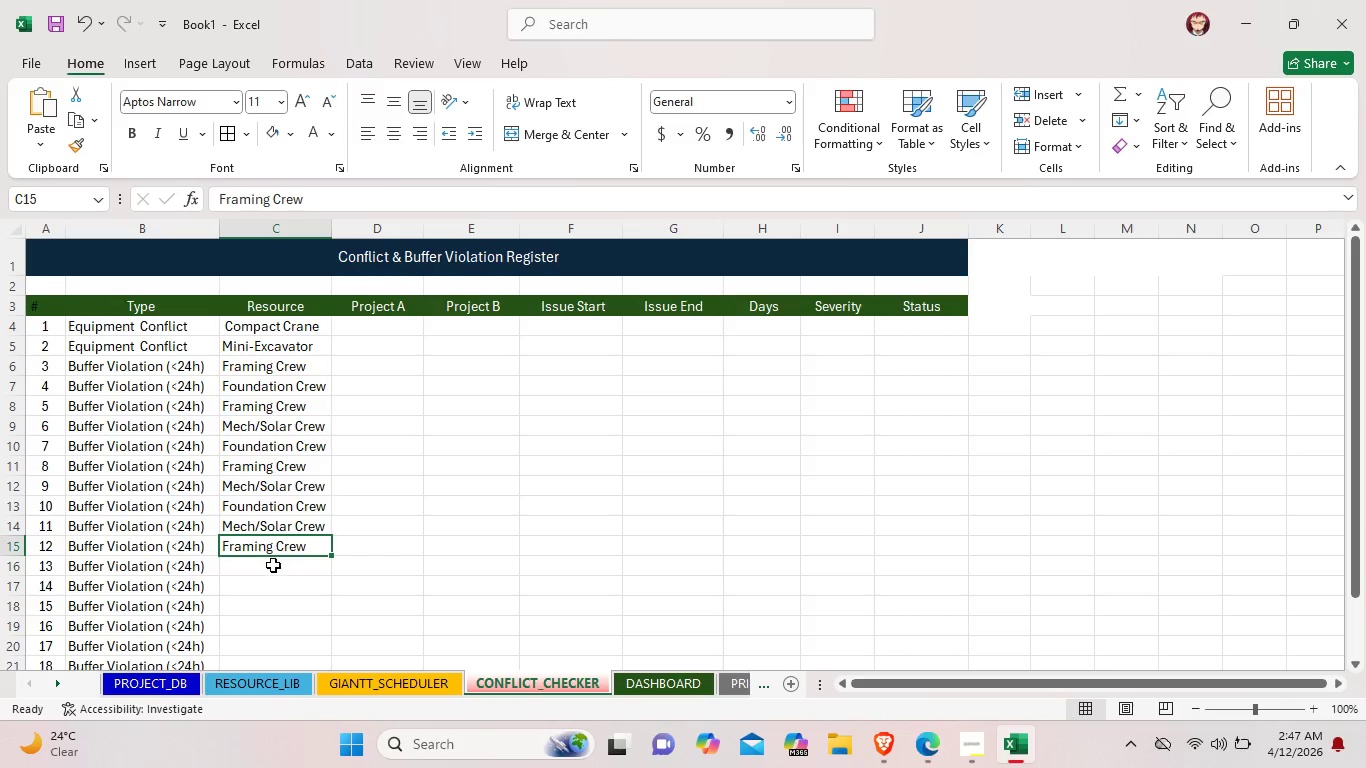 
left_click([273, 566])
 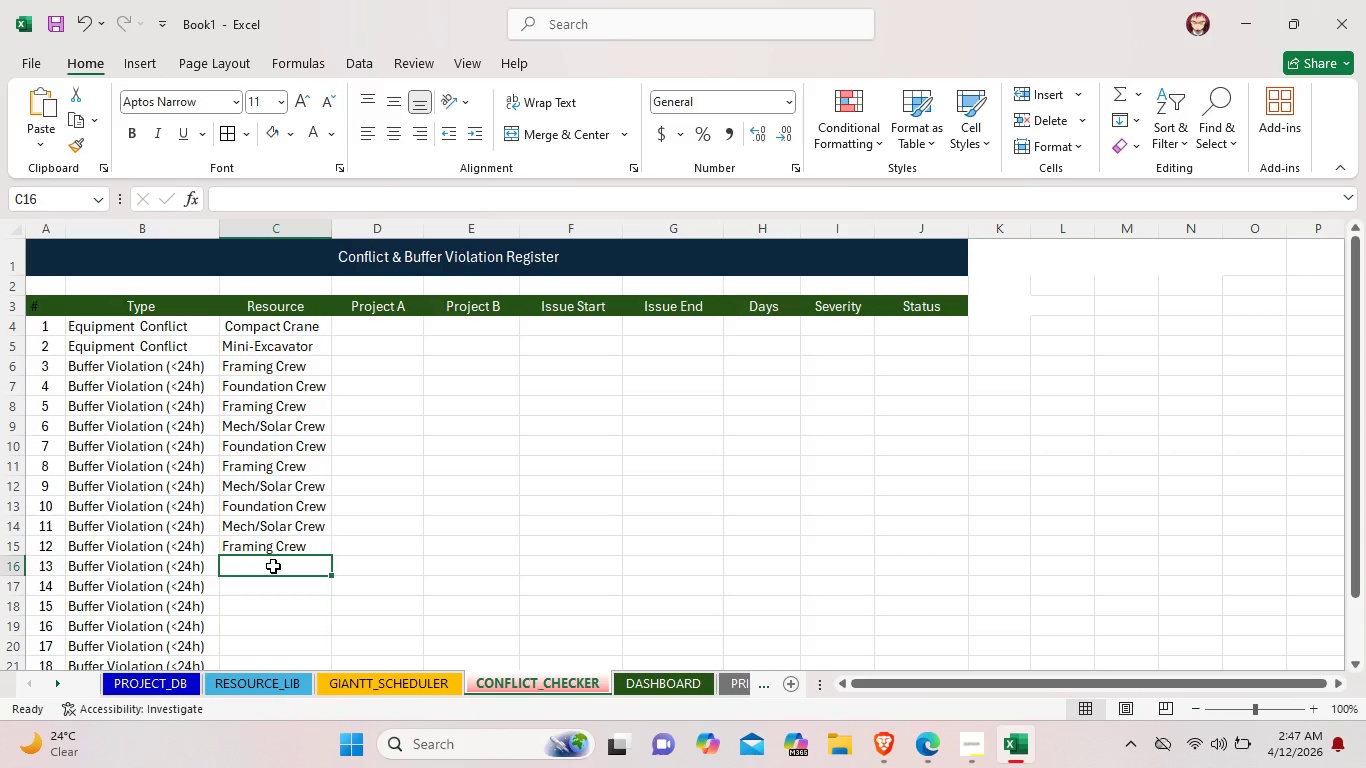 
double_click([273, 568])
 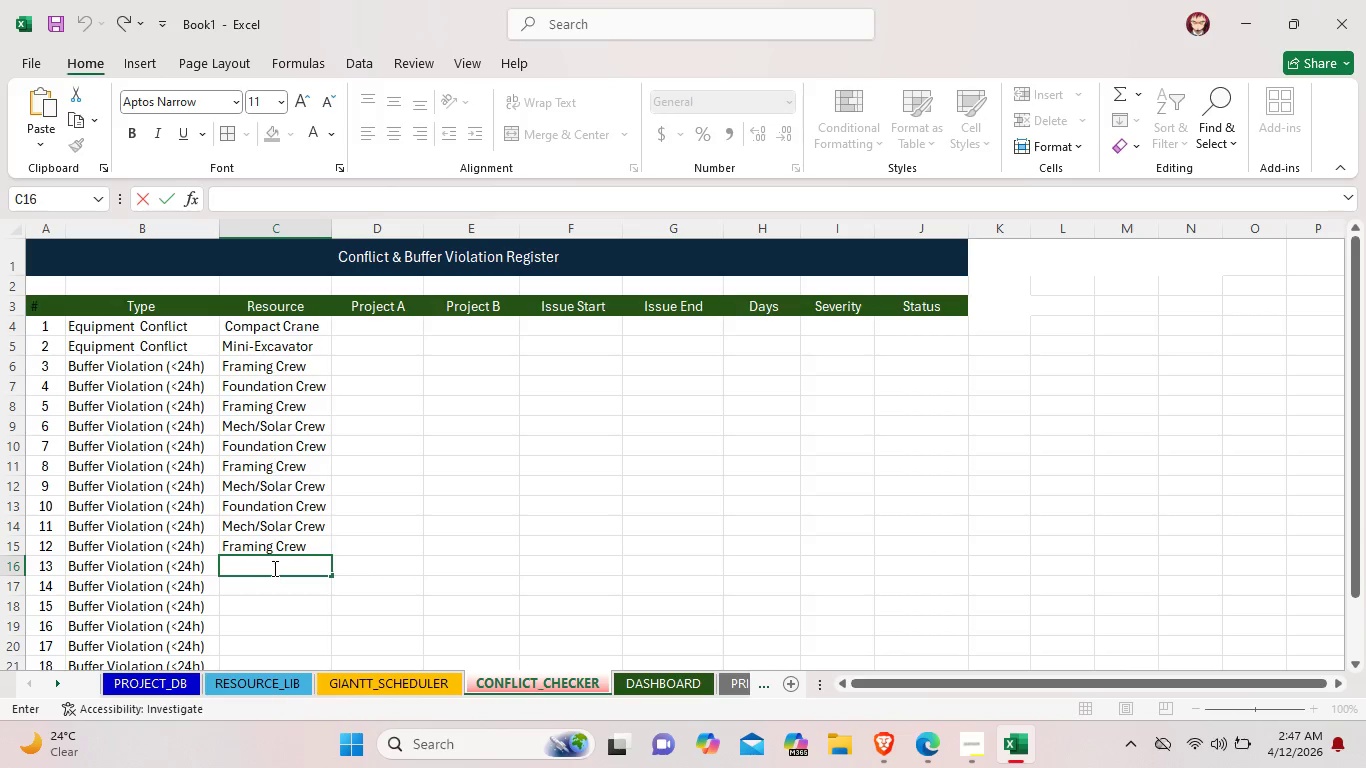 
type(Fou)
 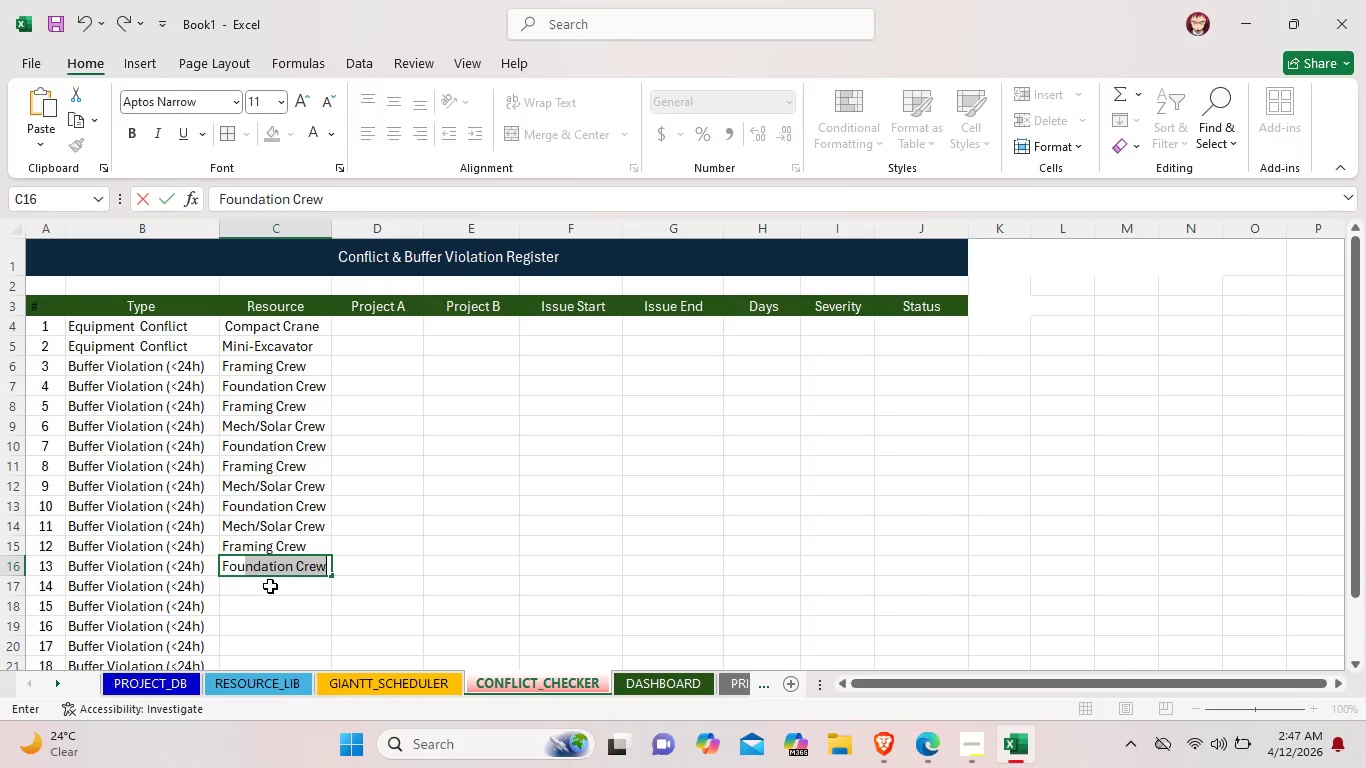 
double_click([271, 587])
 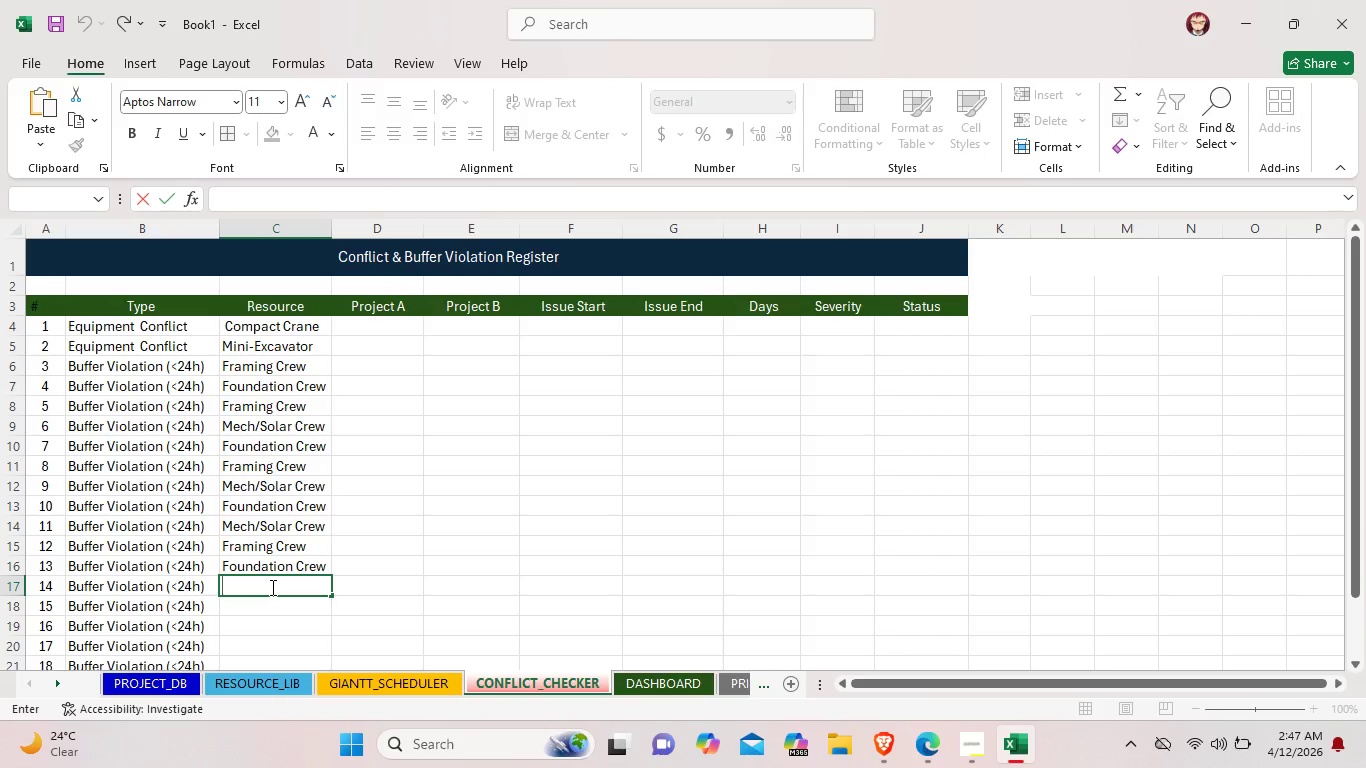 
wait(6.23)
 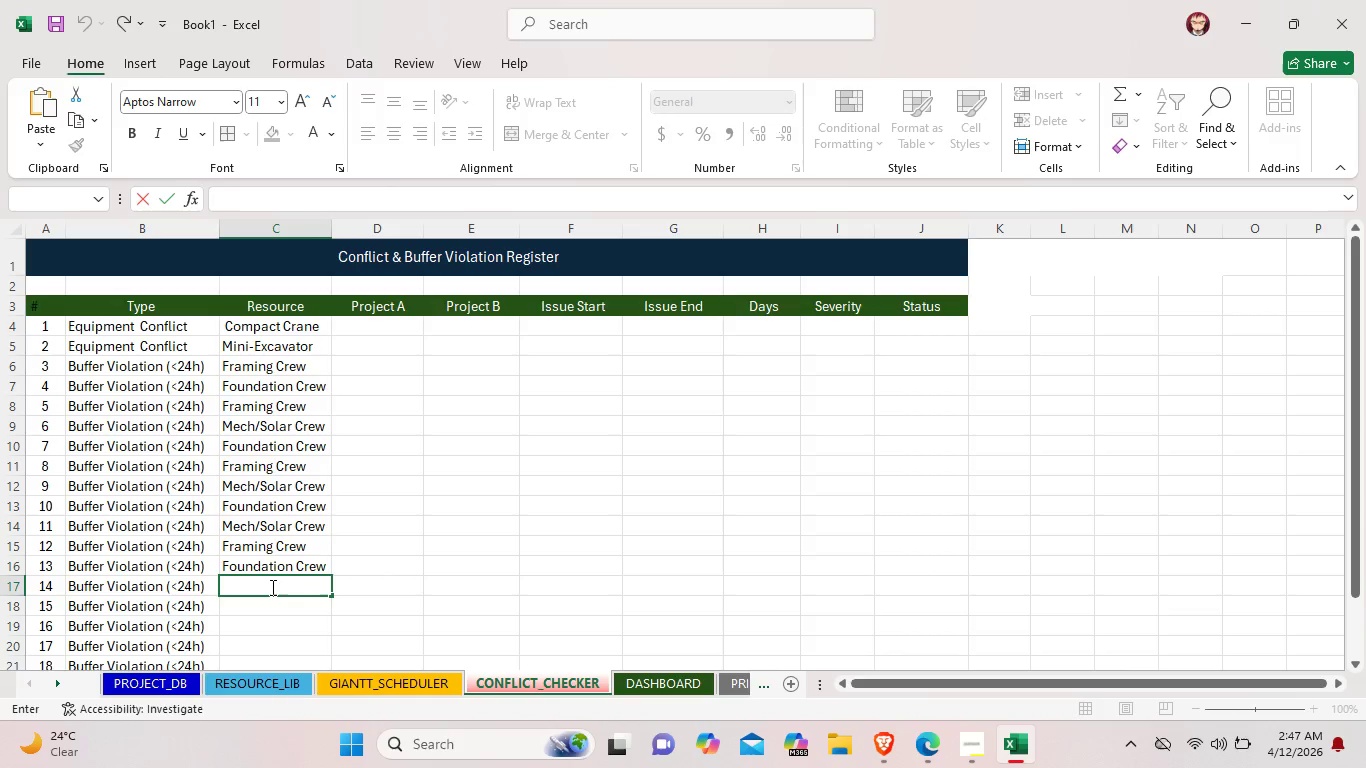 
type(Fou)
 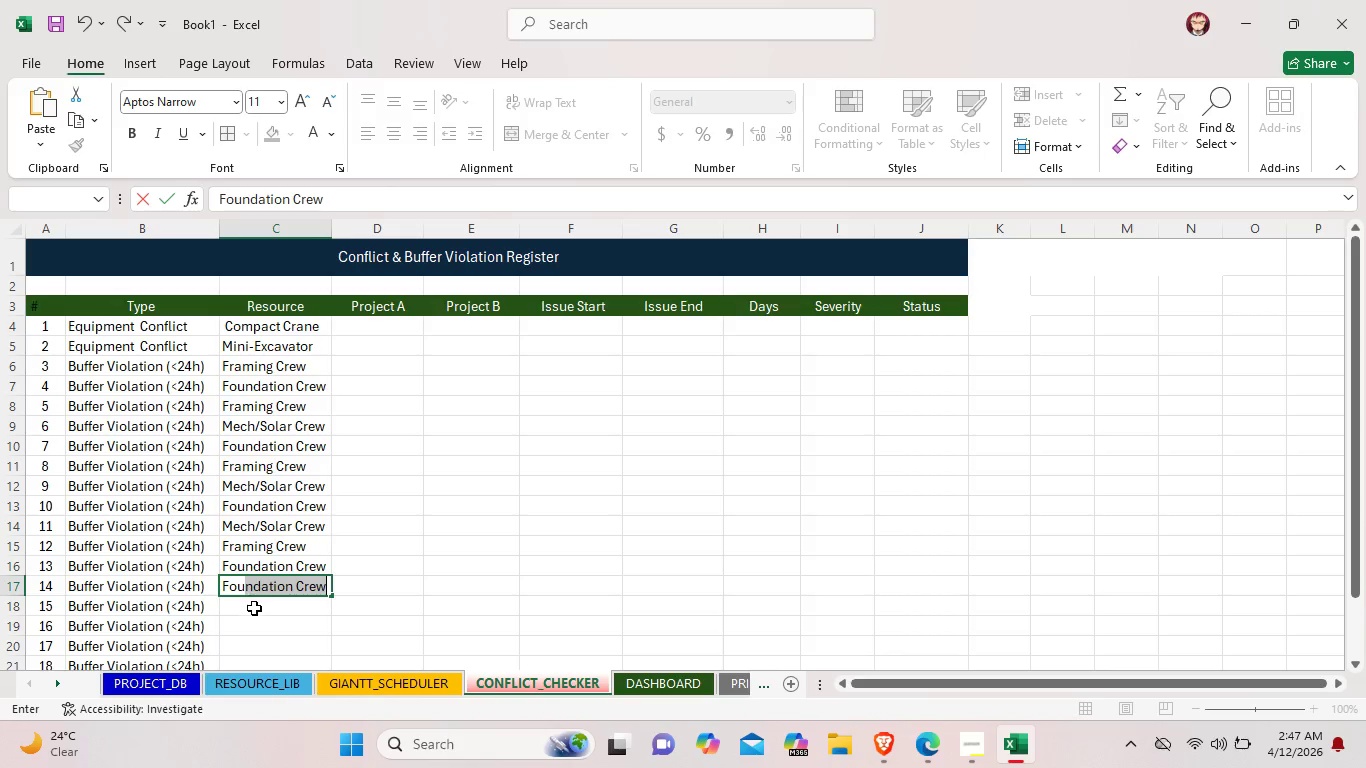 
double_click([254, 608])
 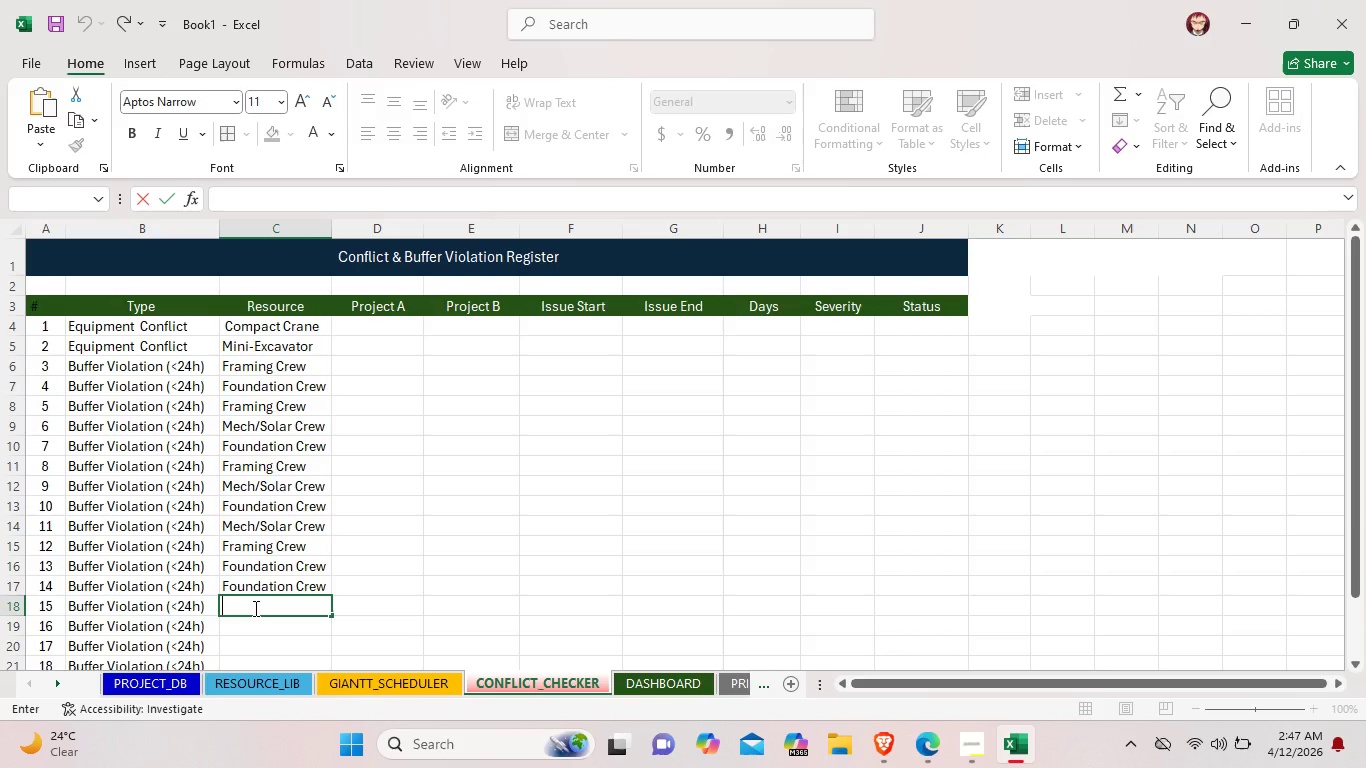 
wait(16.58)
 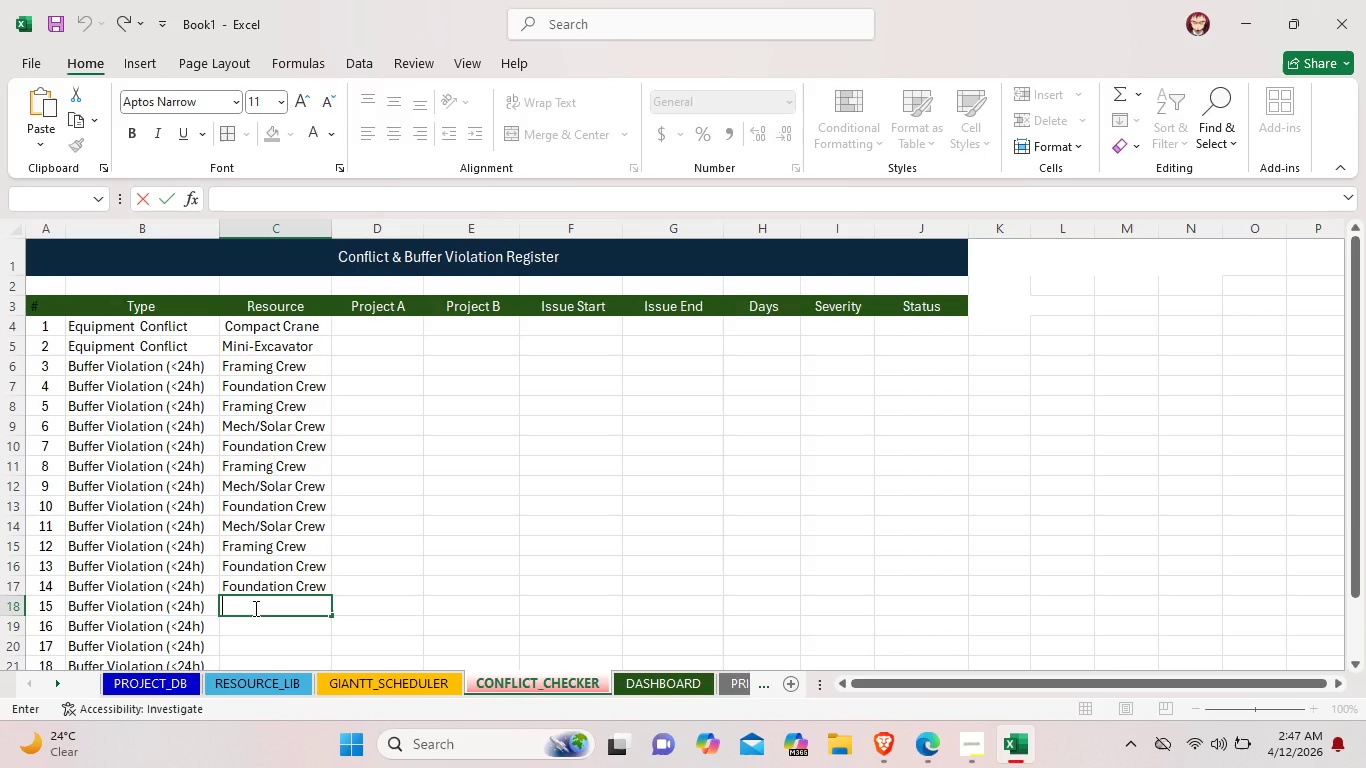 
type(Fa)
key(Backspace)
type(ra)
 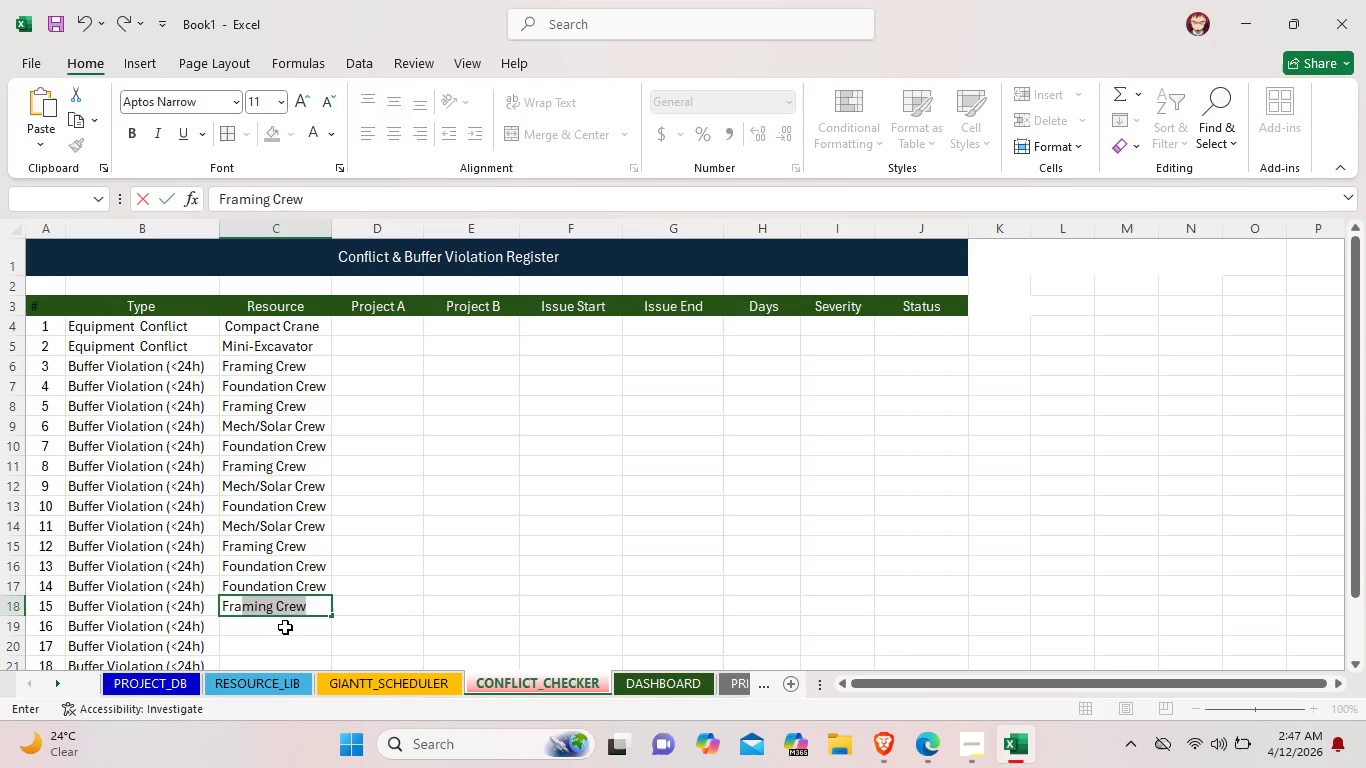 
double_click([285, 627])
 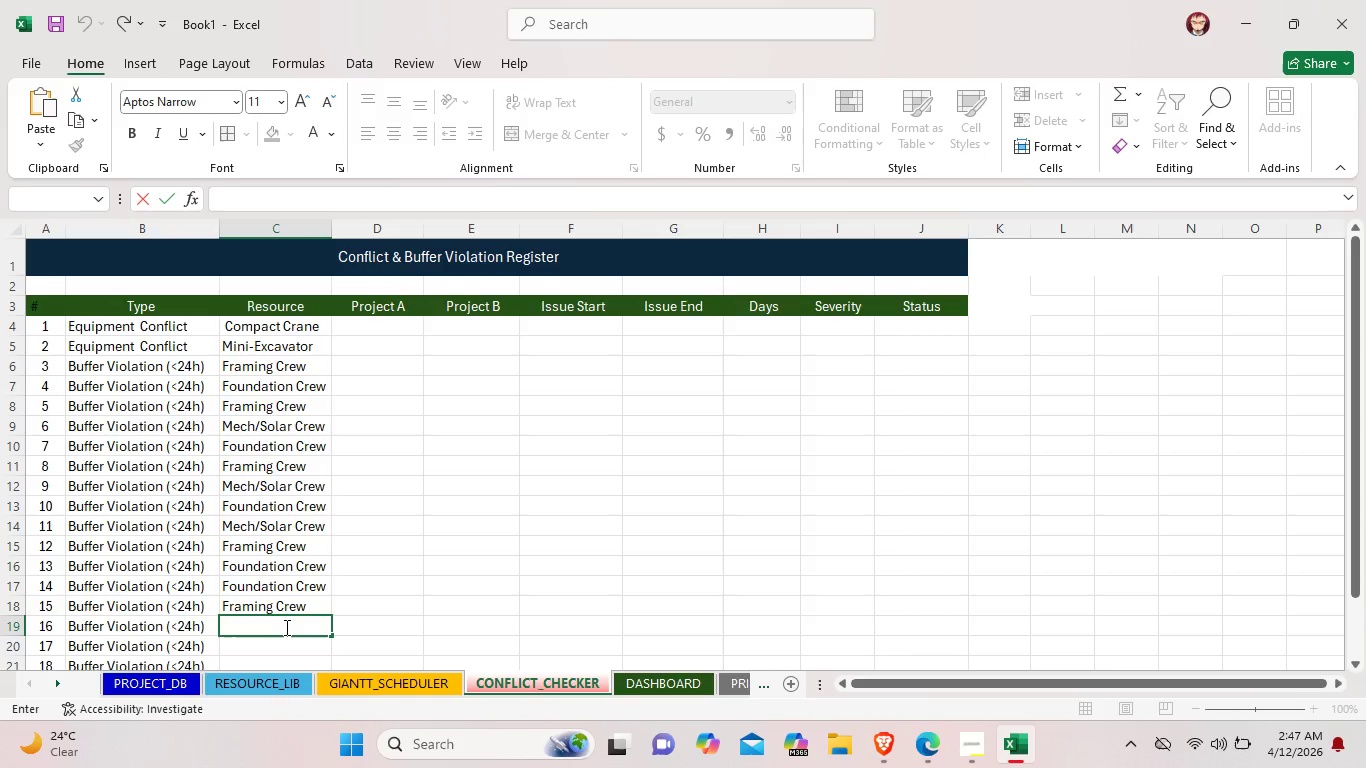 
type(Mec)
 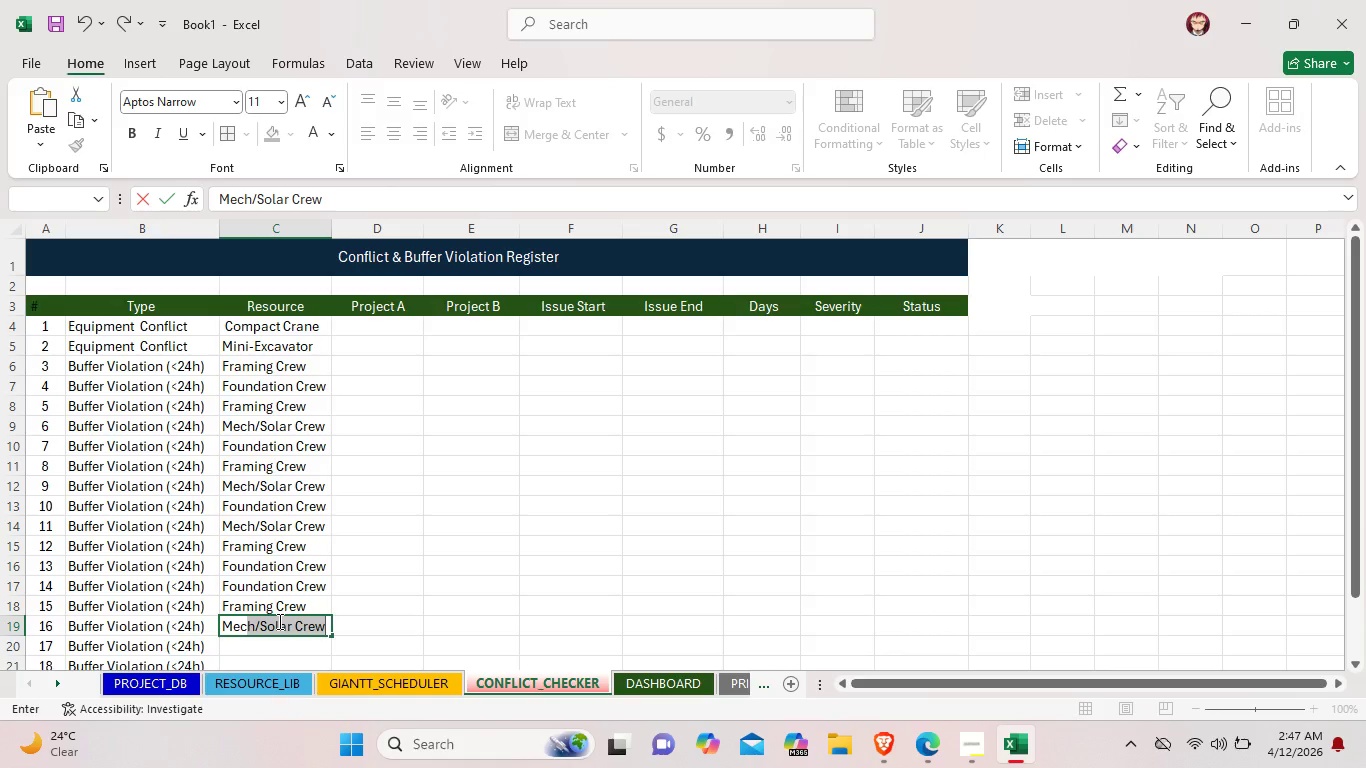 
scroll: coordinate [278, 621], scroll_direction: down, amount: 1.0
 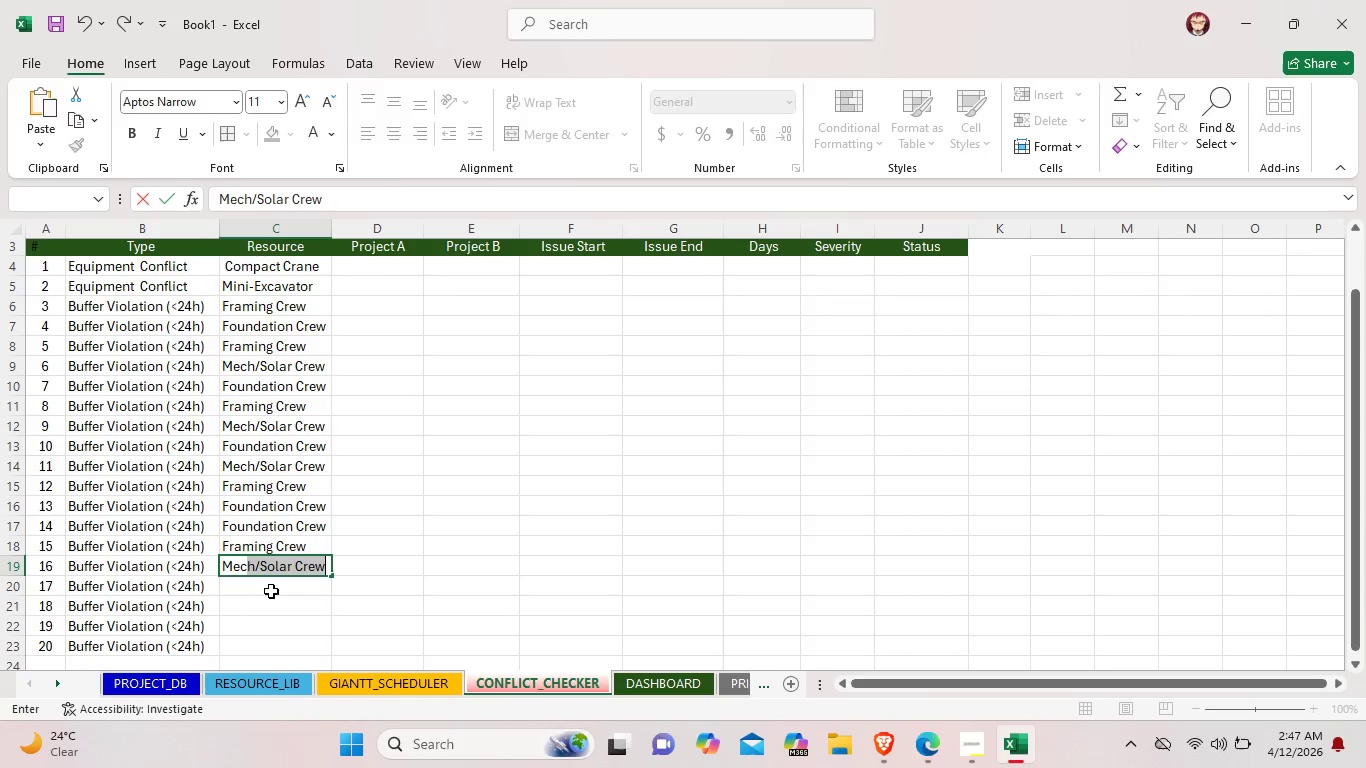 
double_click([271, 591])
 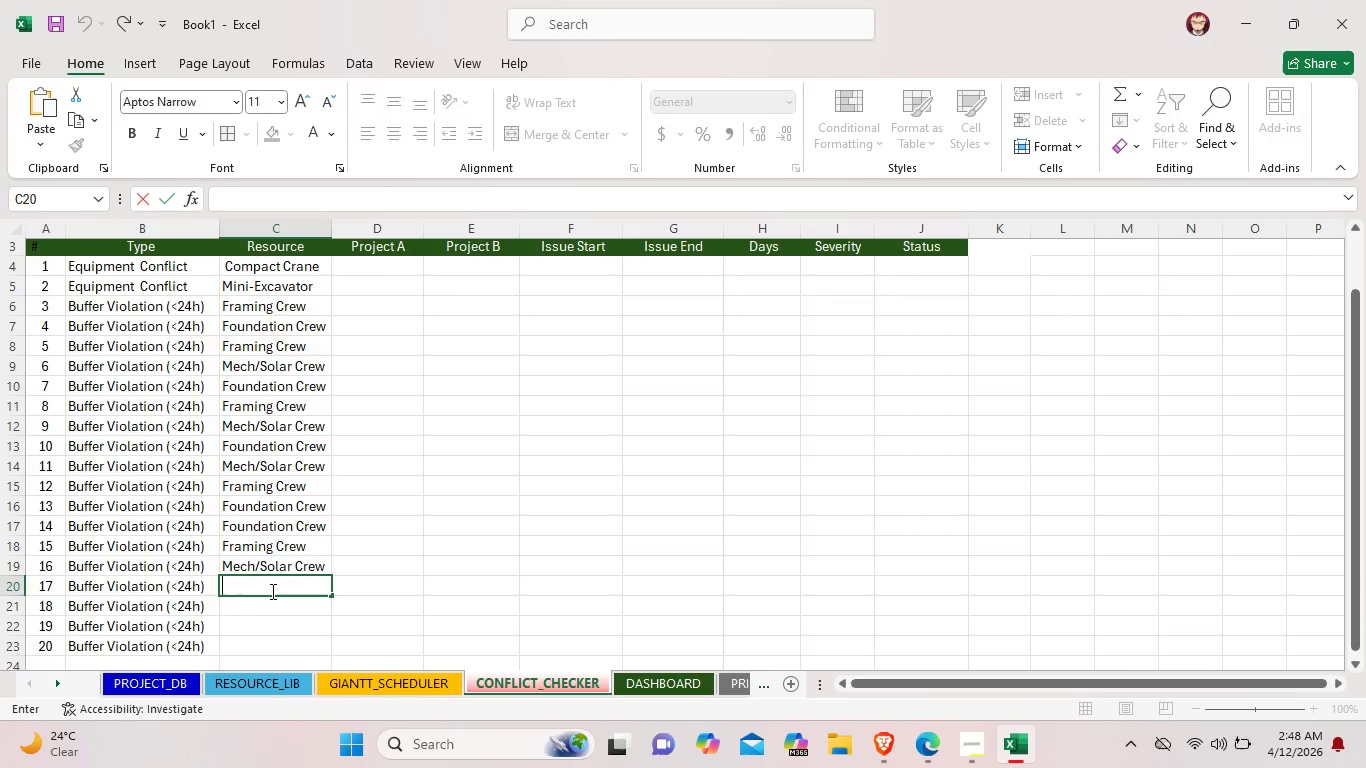 
type(Fra)
 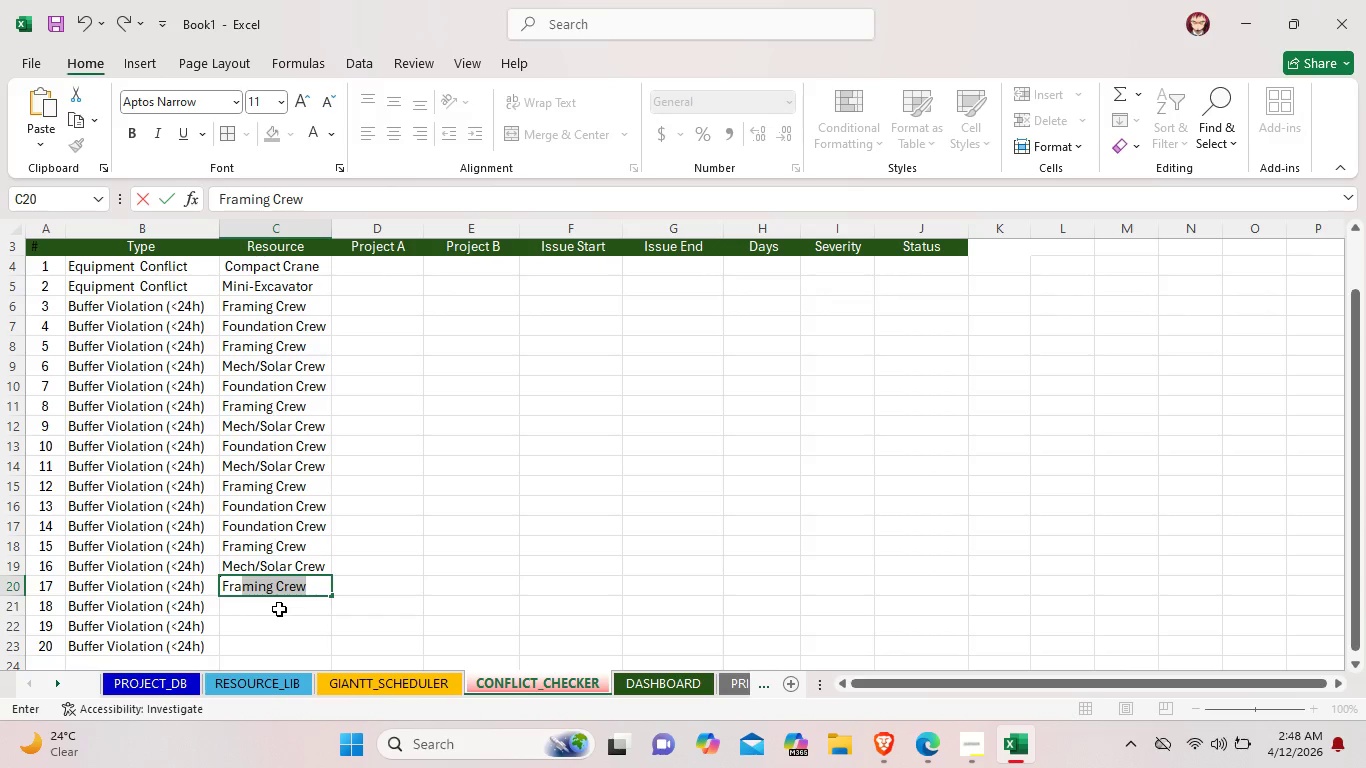 
double_click([279, 609])
 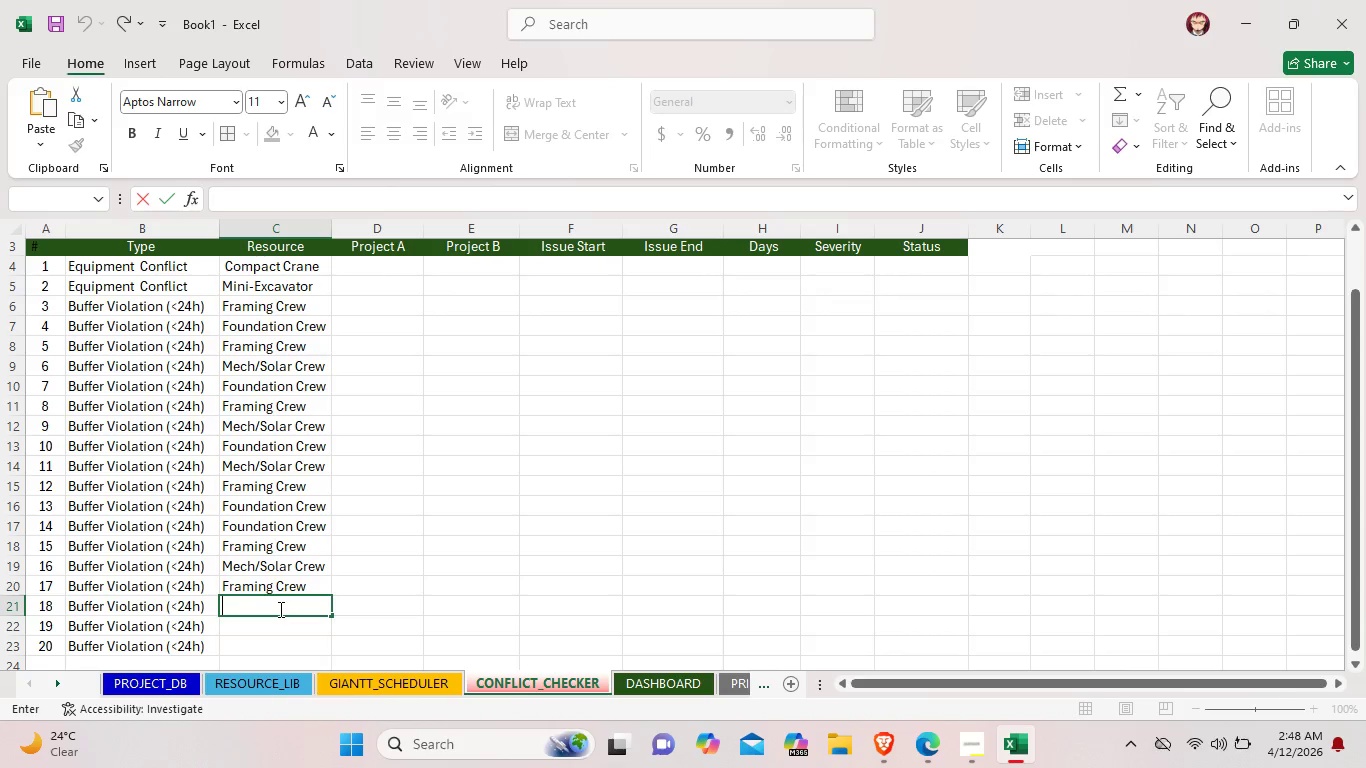 
type(Mec)
 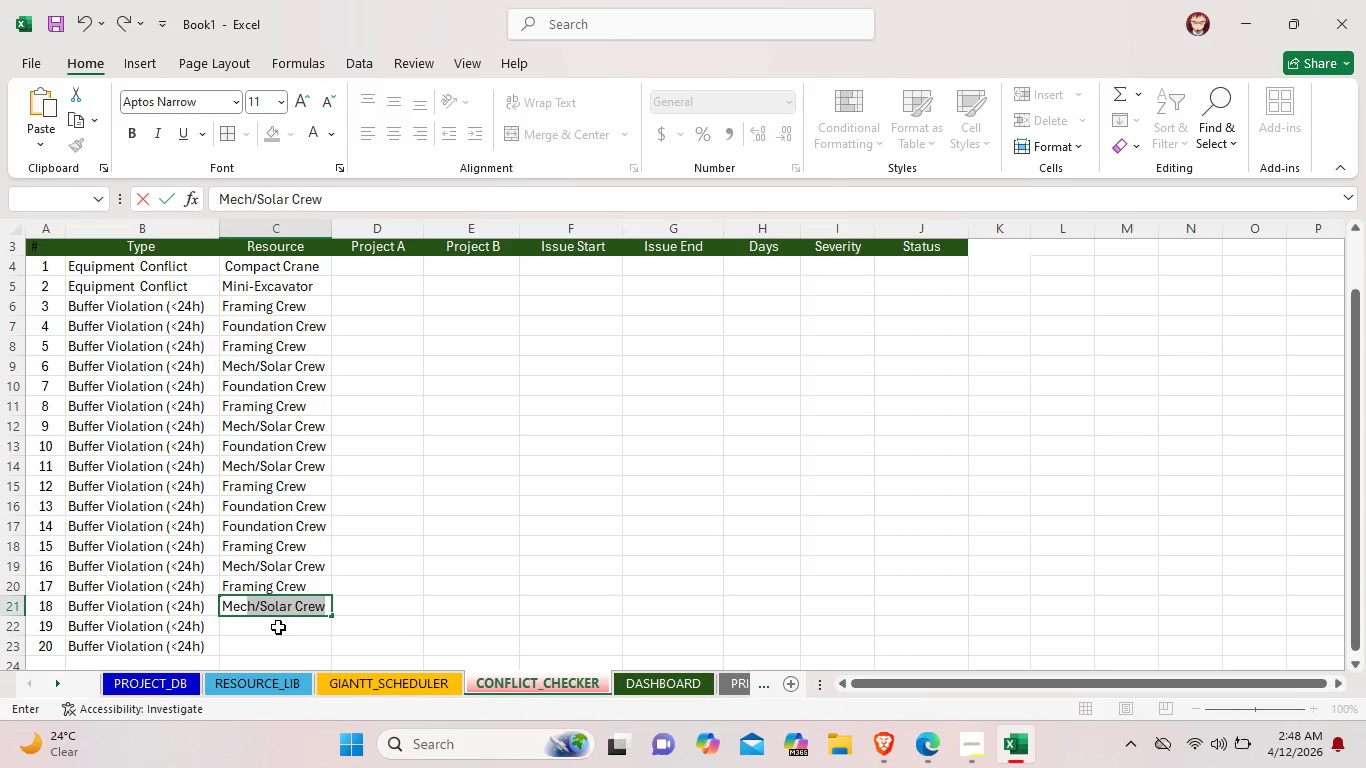 
double_click([278, 627])
 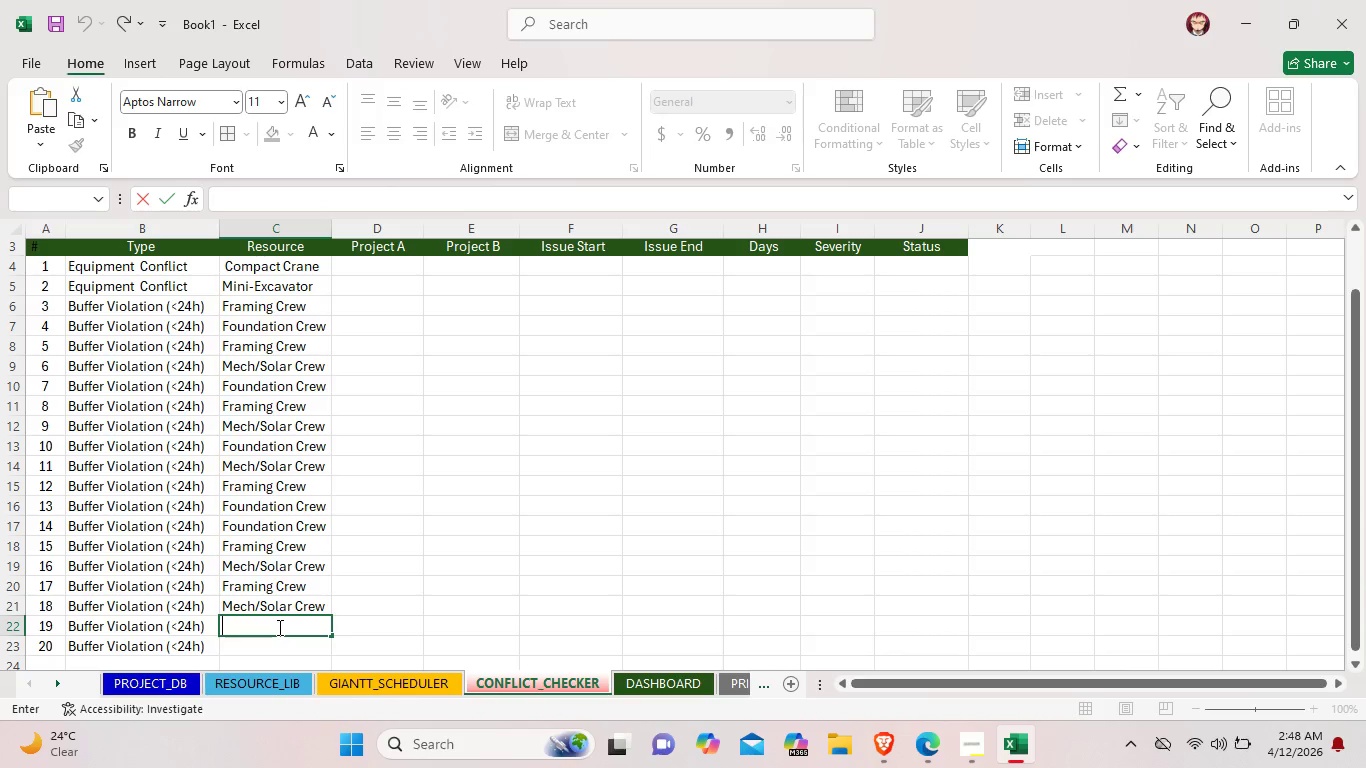 
type(Fou)
 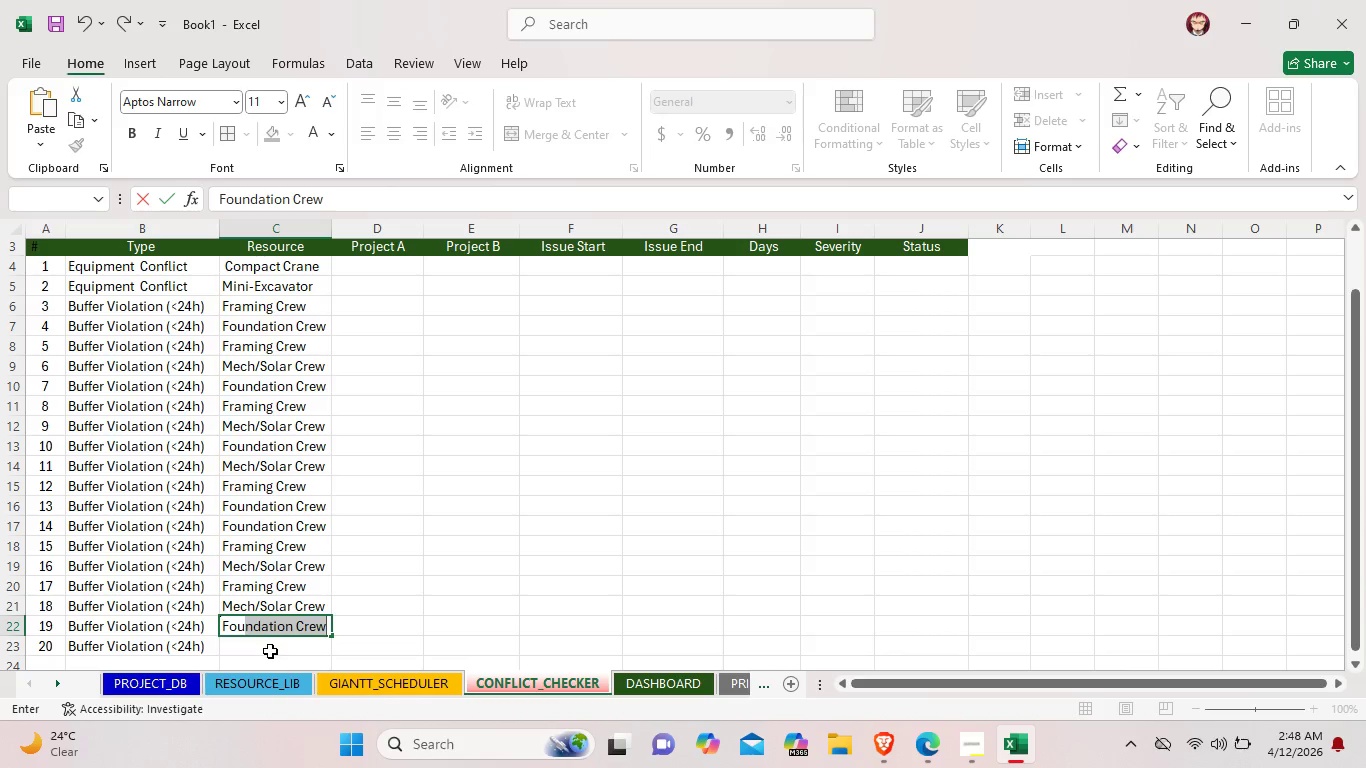 
double_click([269, 652])
 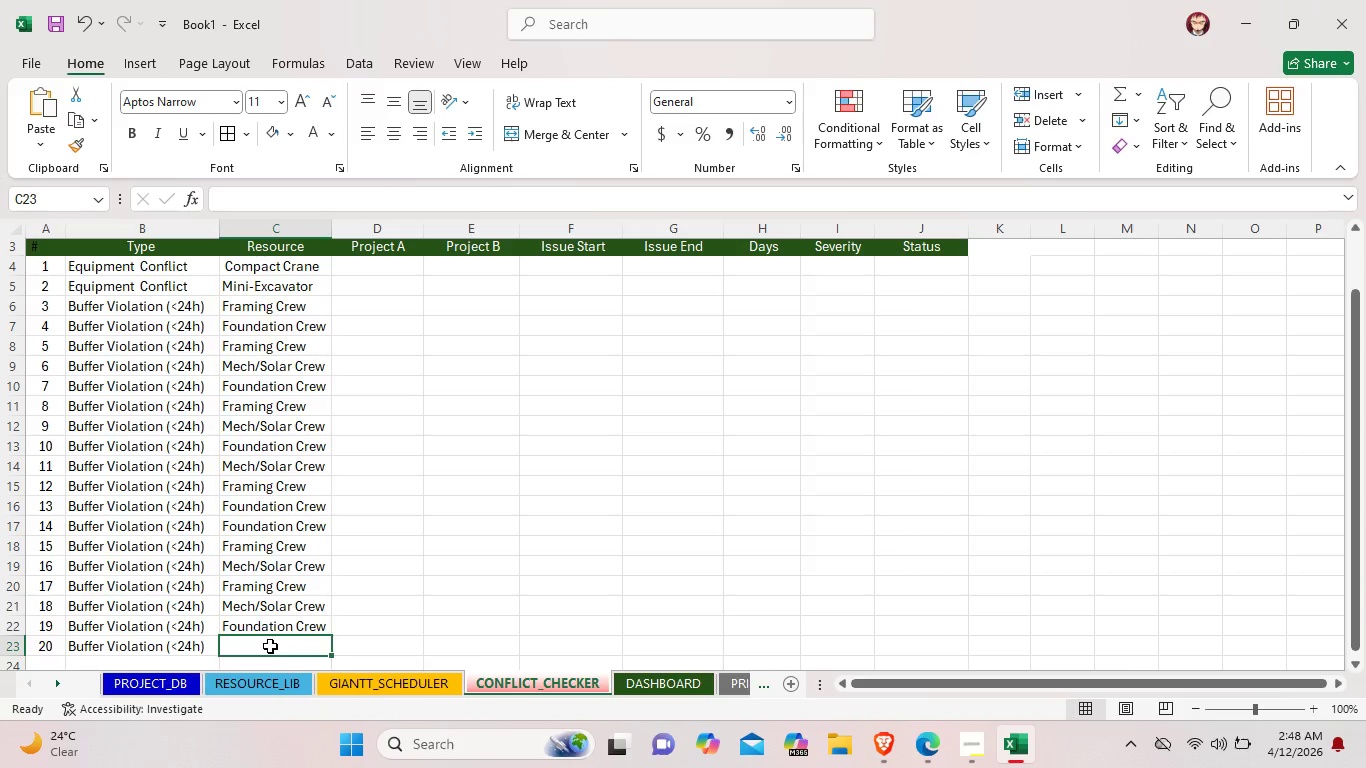 
double_click([270, 646])
 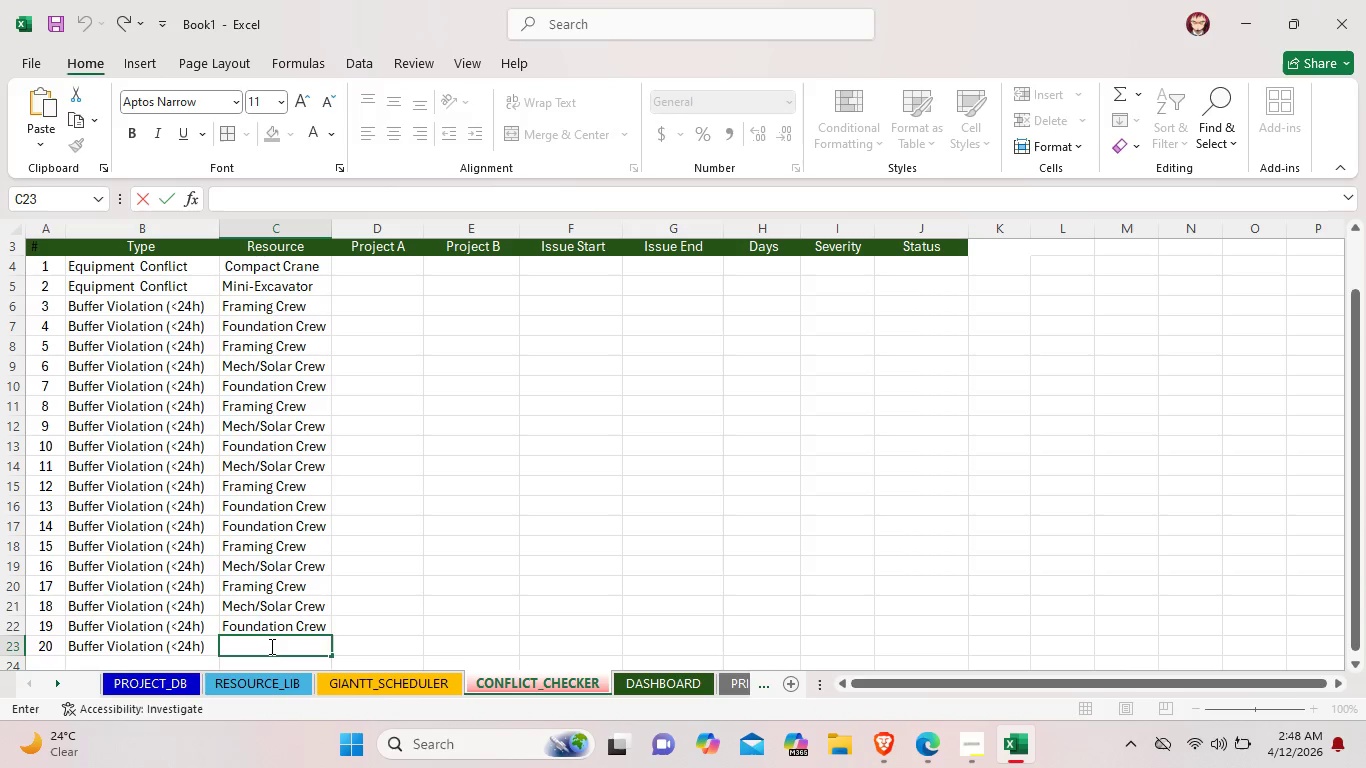 
type(Mec)
 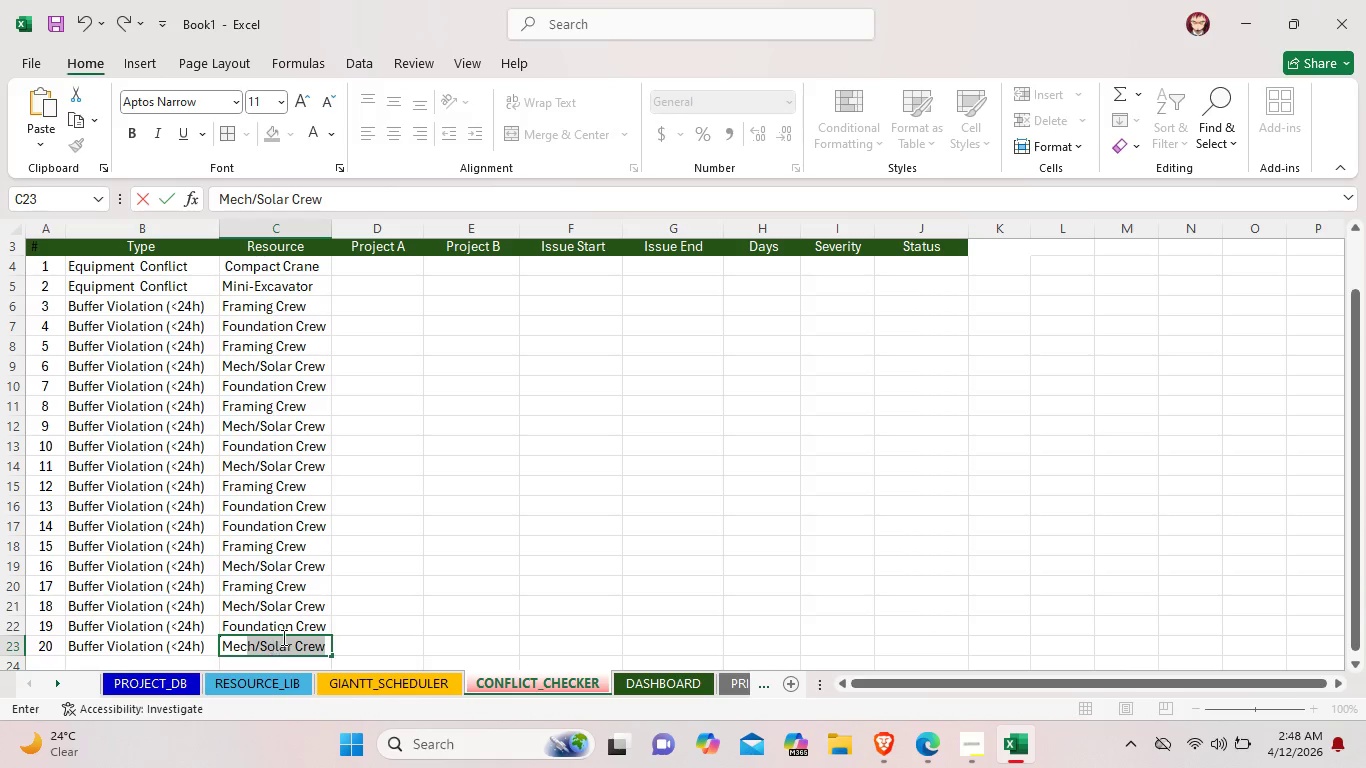 
left_click([393, 603])
 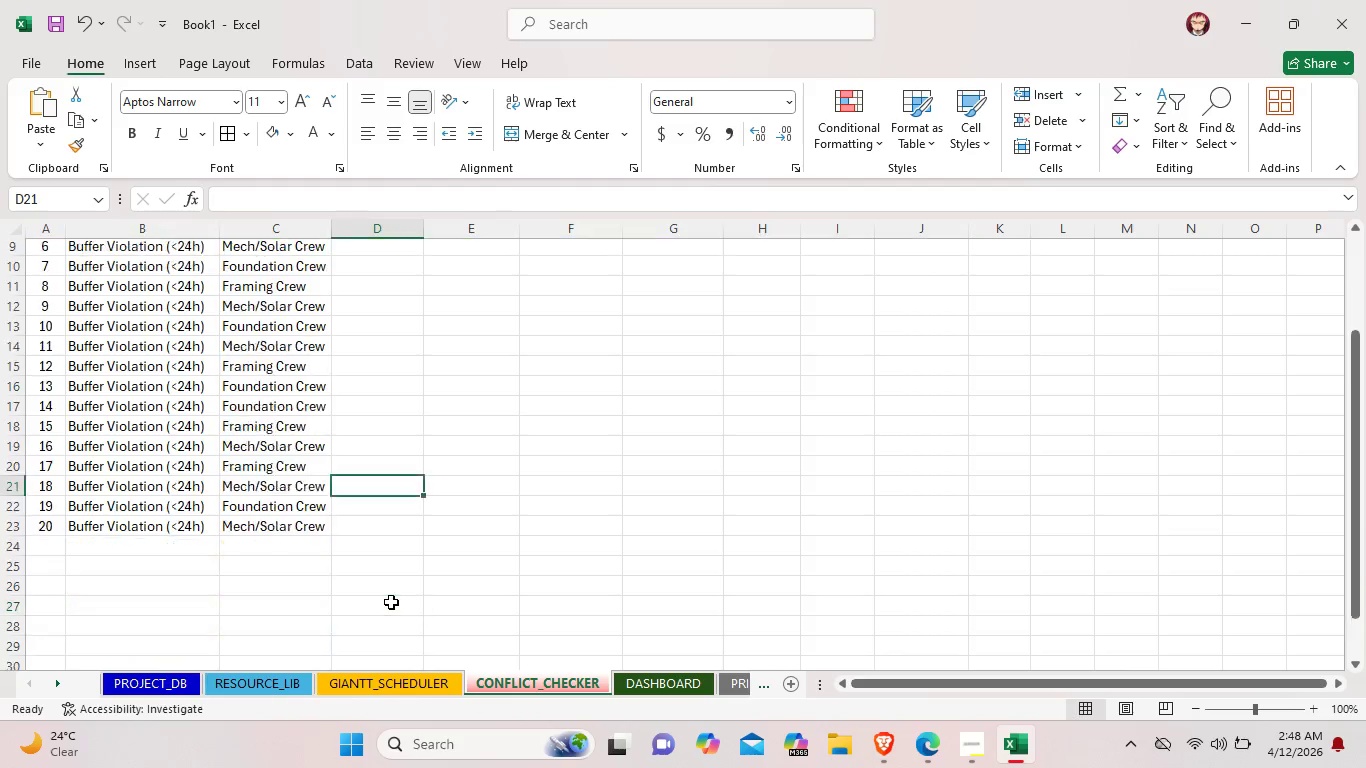 
scroll: coordinate [391, 602], scroll_direction: down, amount: 3.0
 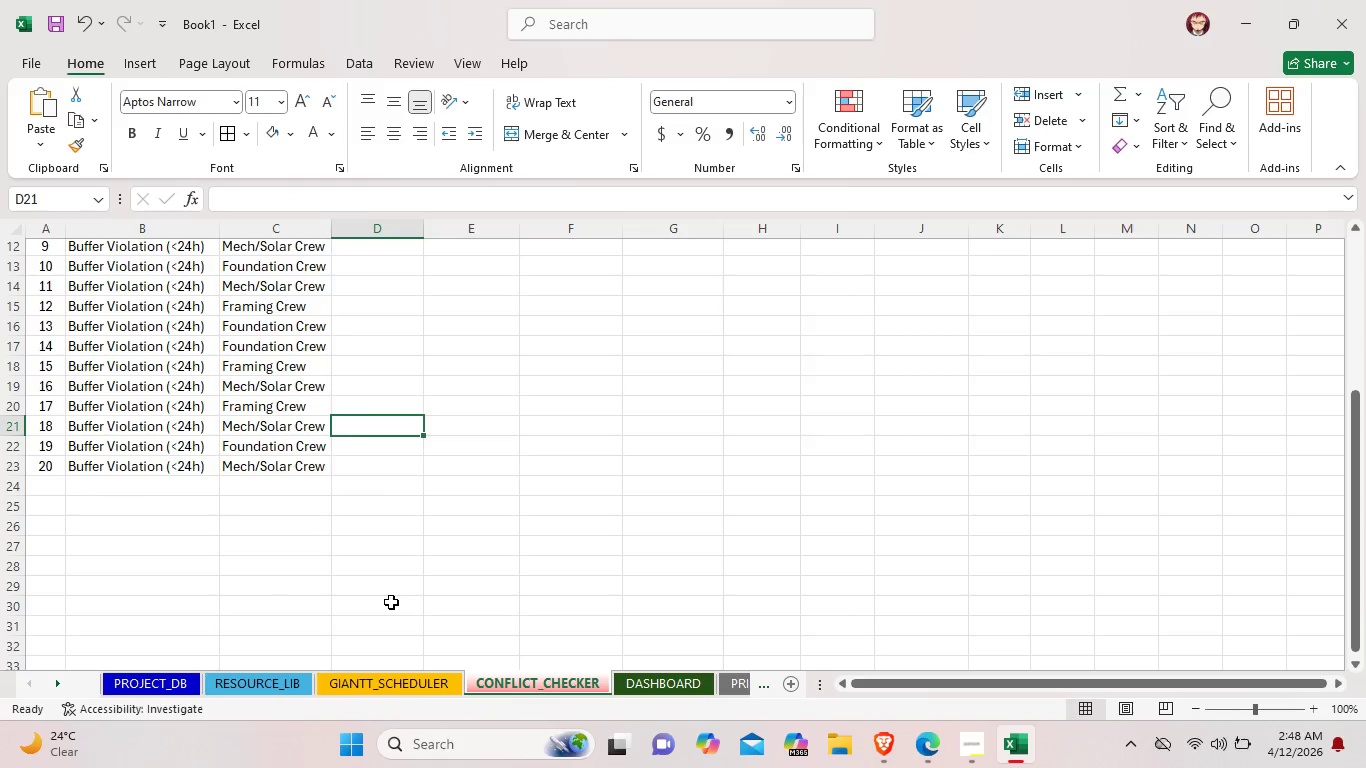 
scroll: coordinate [391, 602], scroll_direction: up, amount: 5.0
 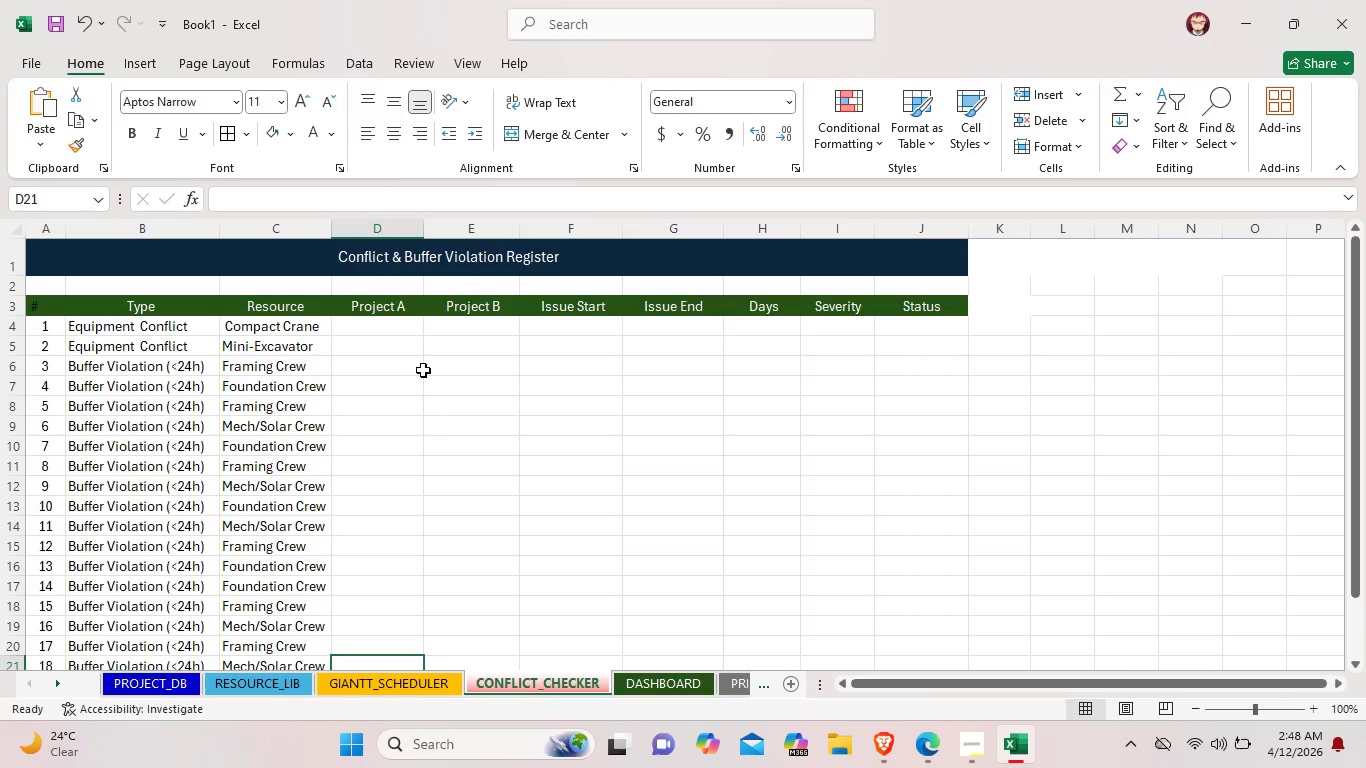 
wait(6.95)
 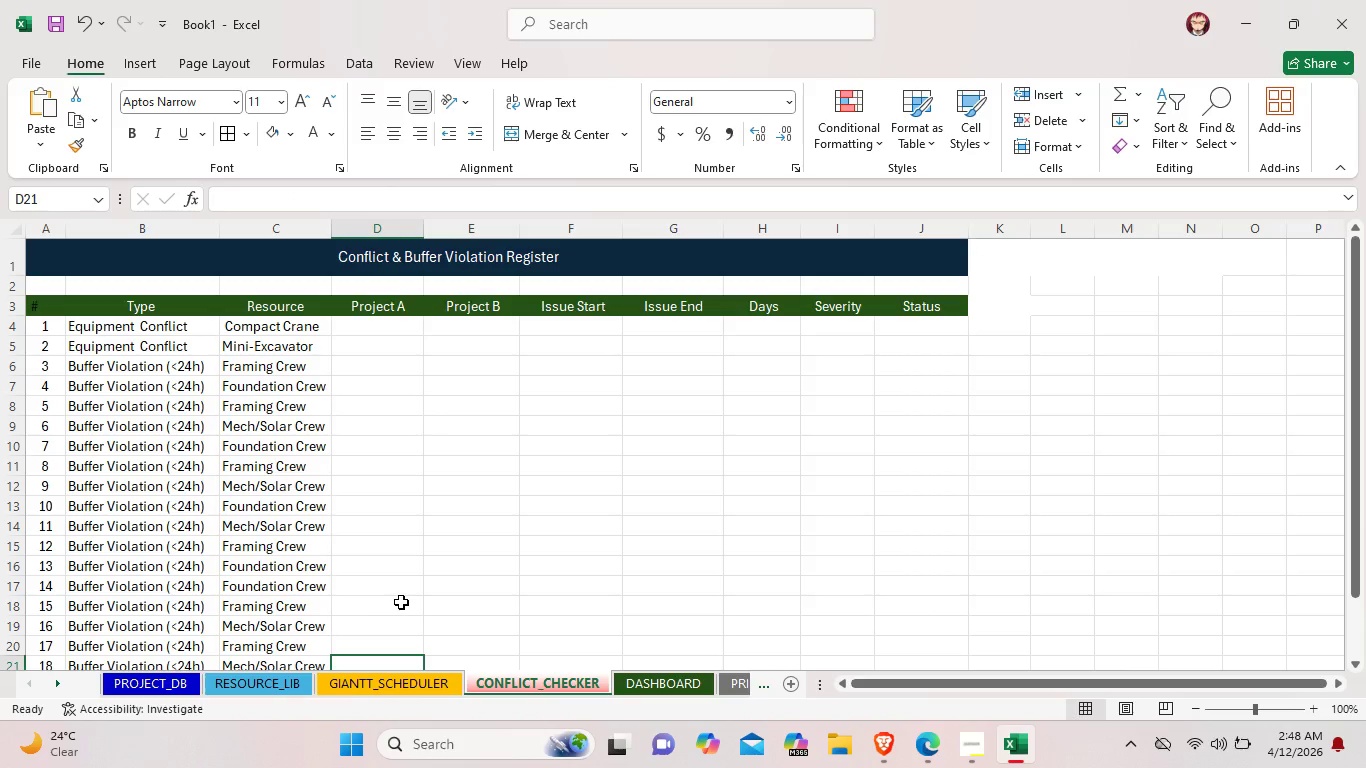 
left_click_drag(start_coordinate=[425, 229], to_coordinate=[455, 236])
 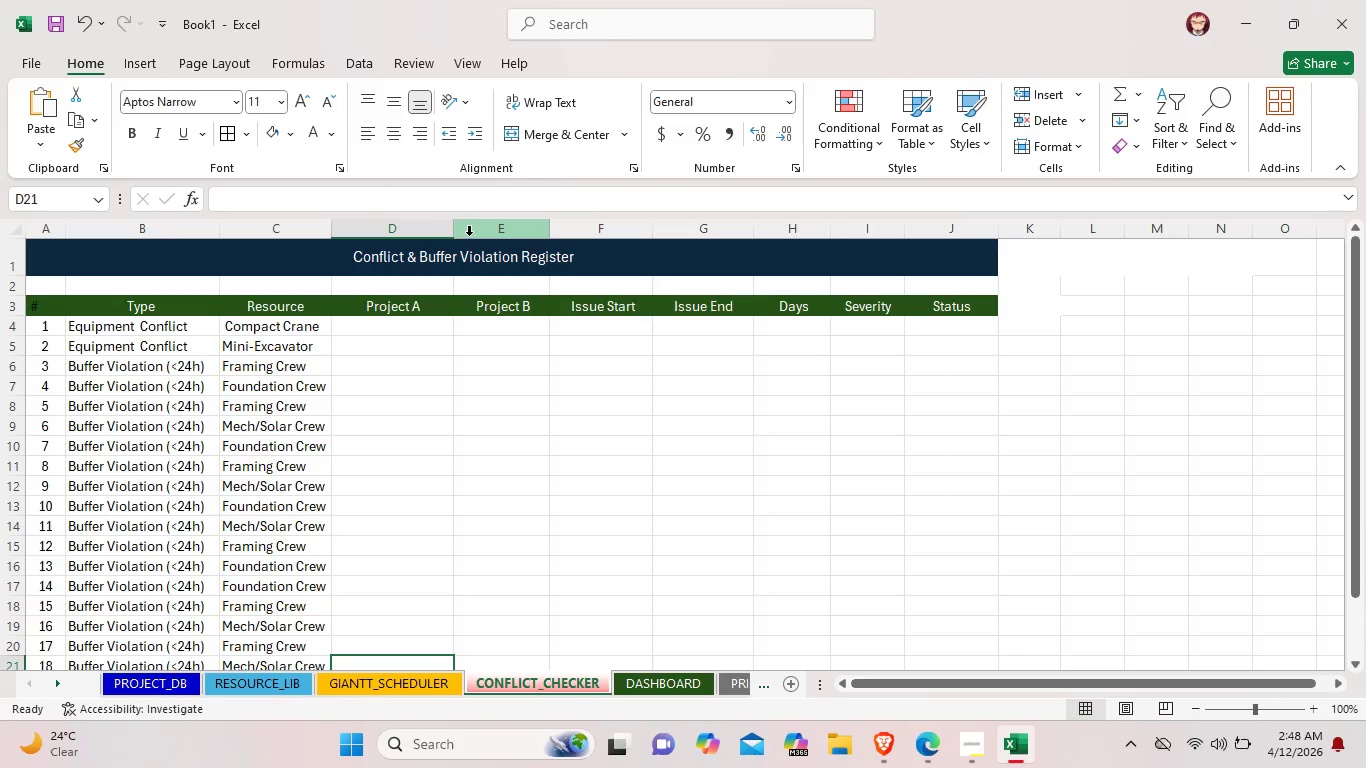 
left_click_drag(start_coordinate=[454, 229], to_coordinate=[474, 232])
 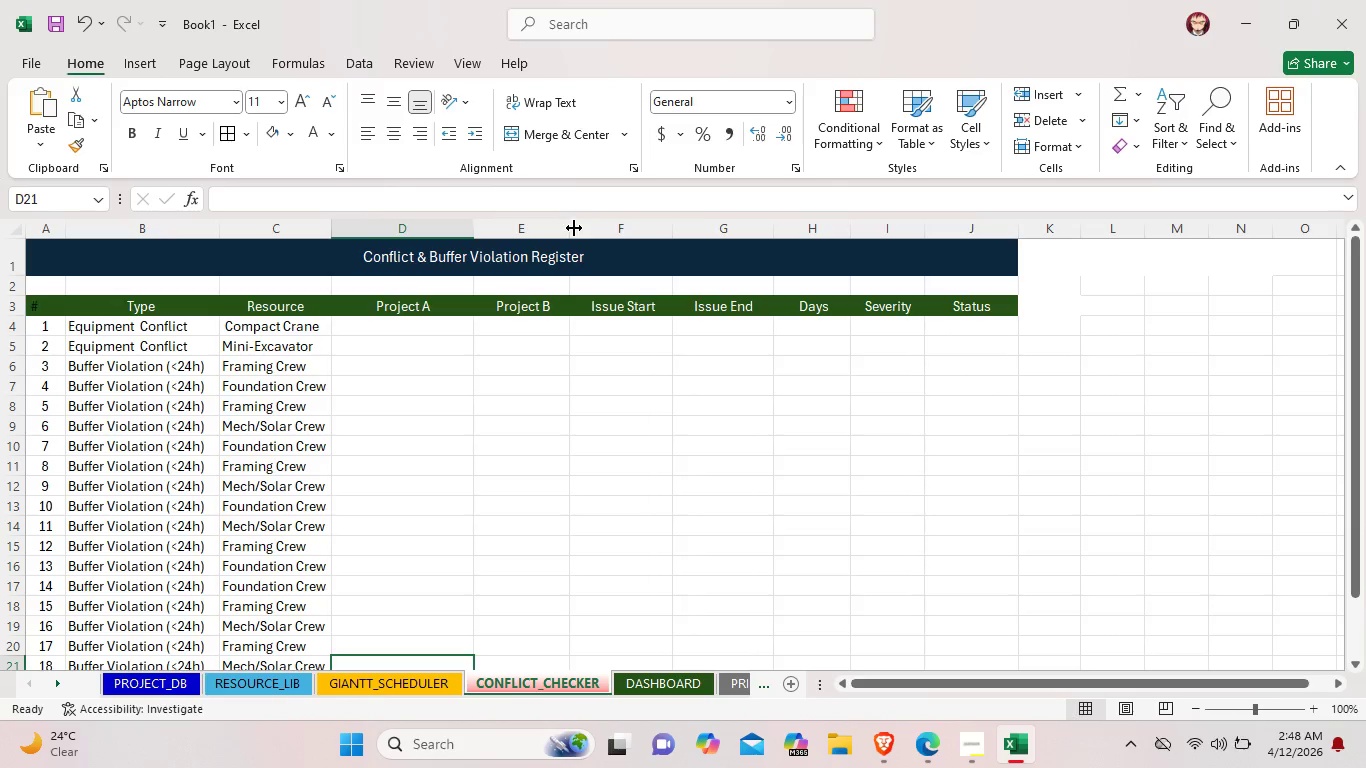 
left_click_drag(start_coordinate=[574, 228], to_coordinate=[589, 231])
 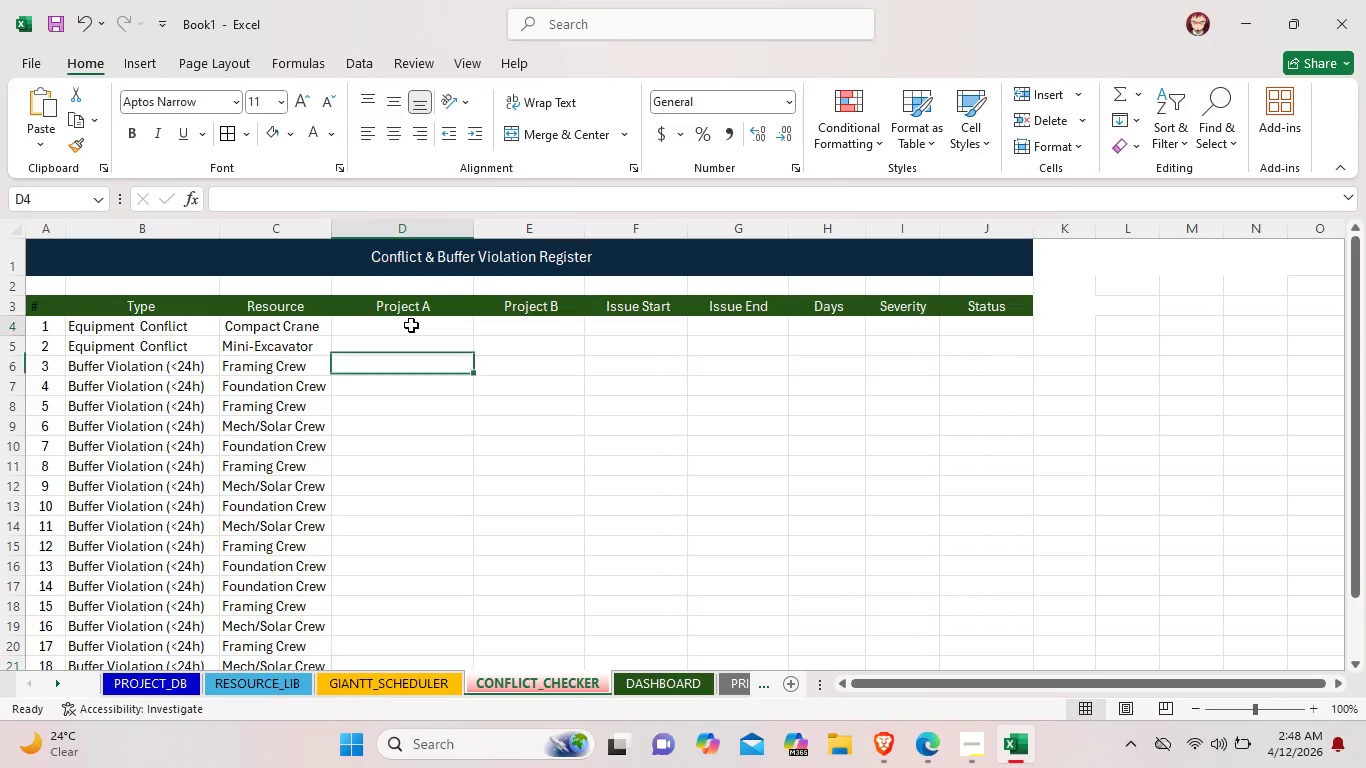 
double_click([411, 325])
 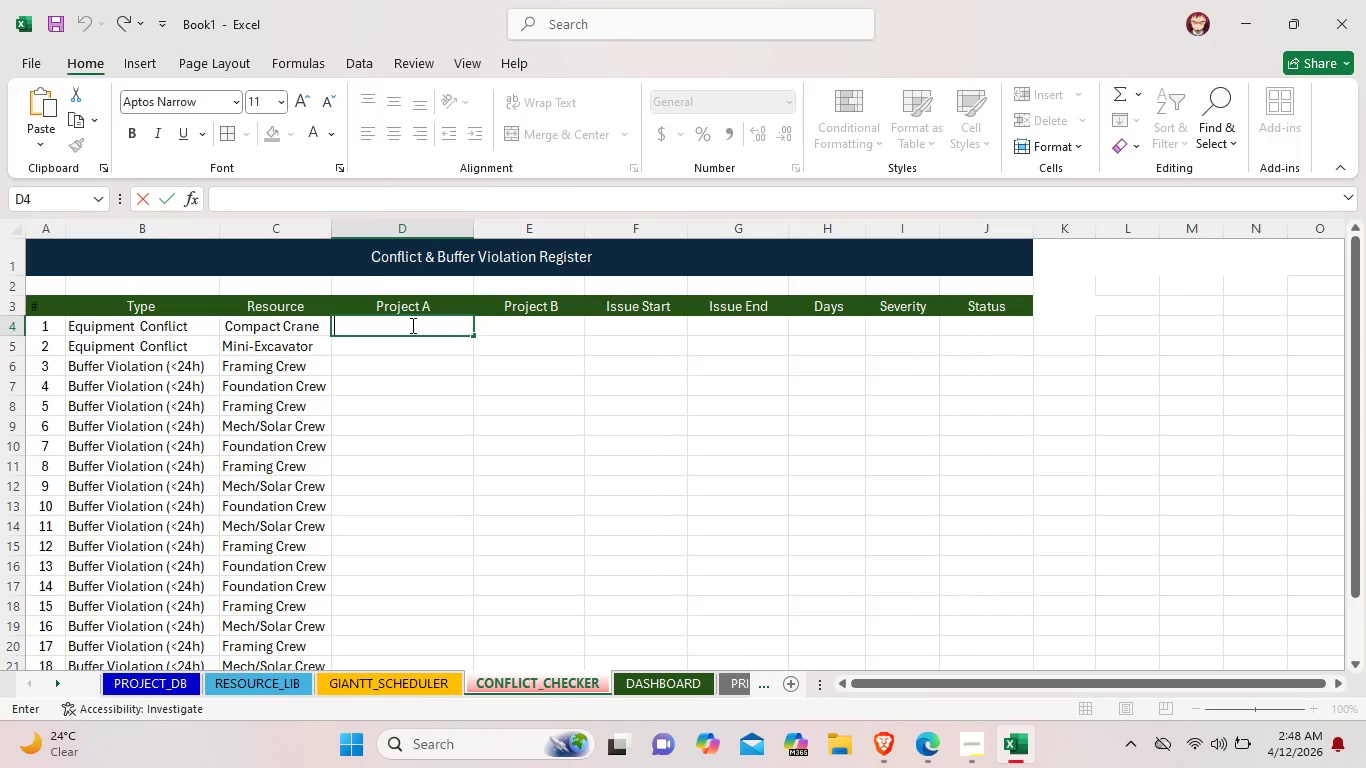 
type(The Heightd)
 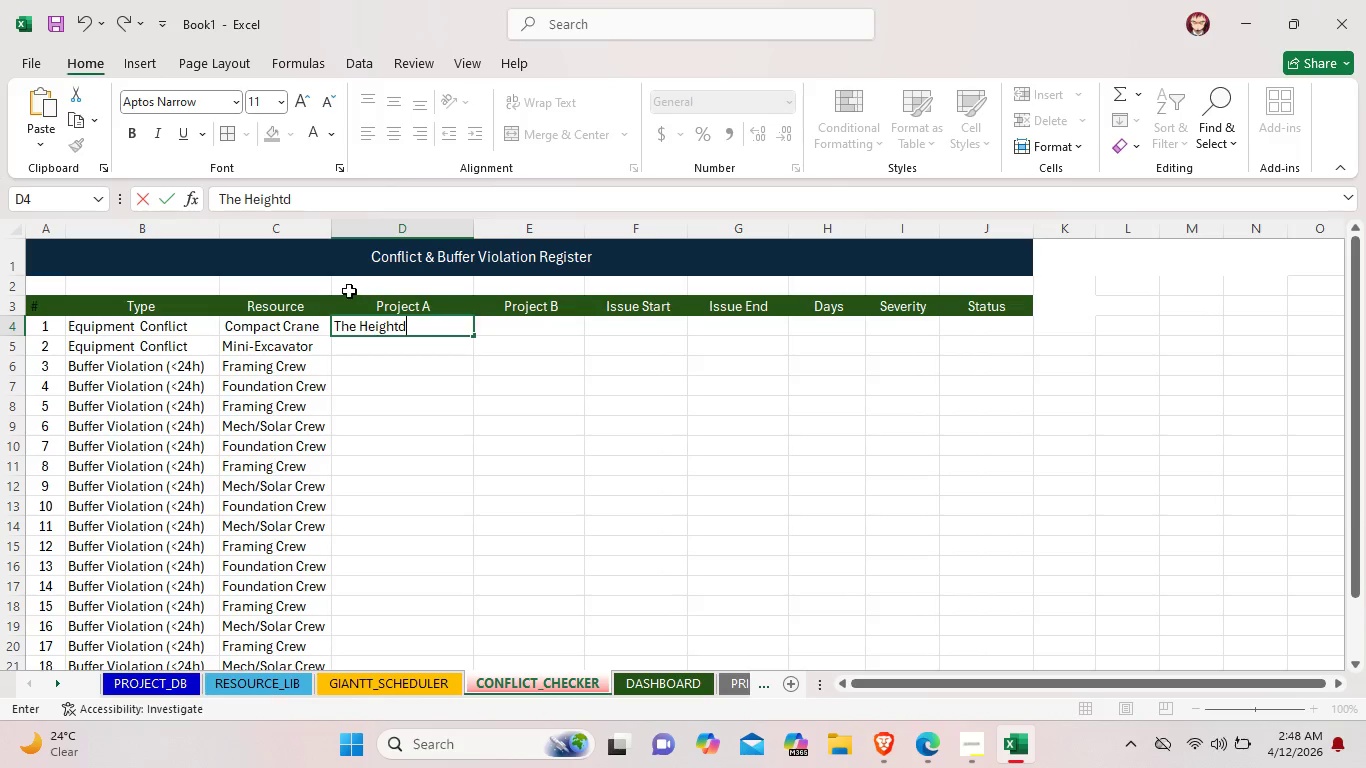 
key(Backspace)
 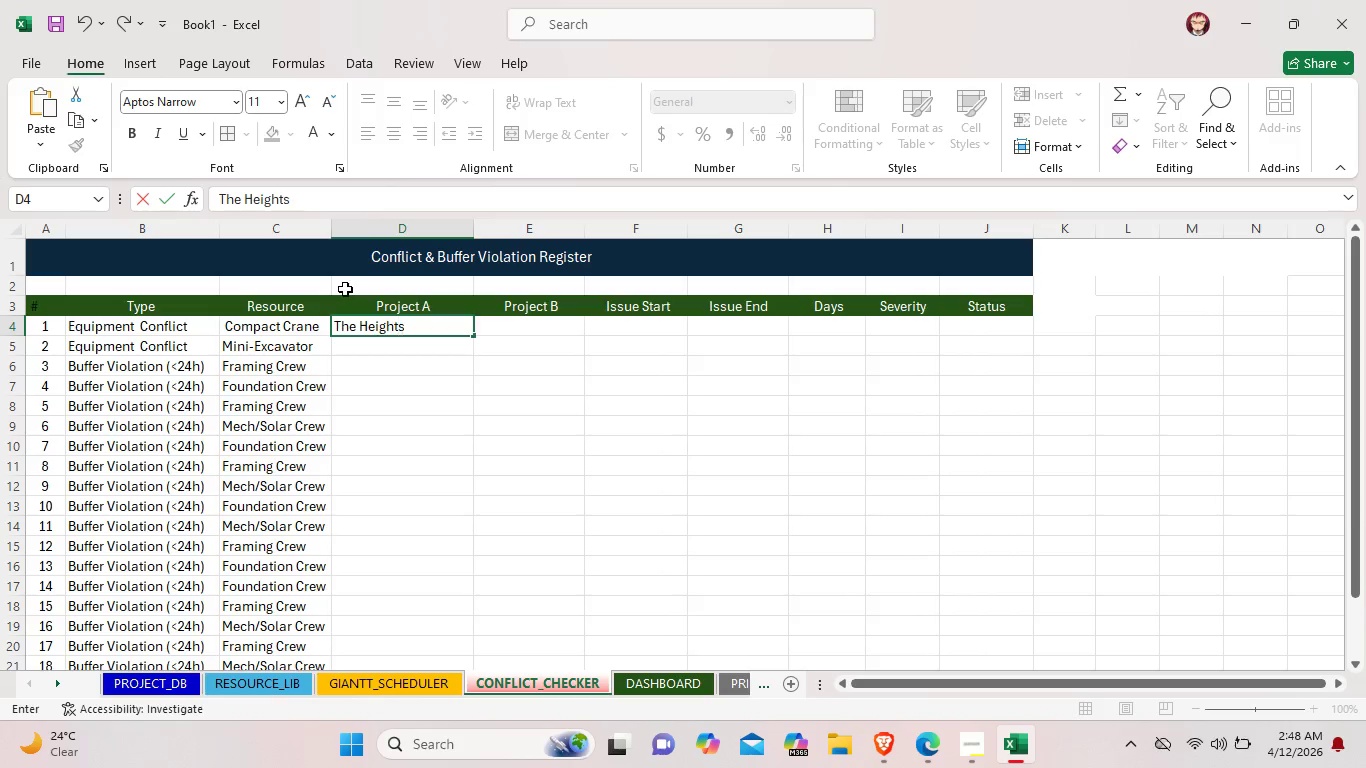 
key(S)
 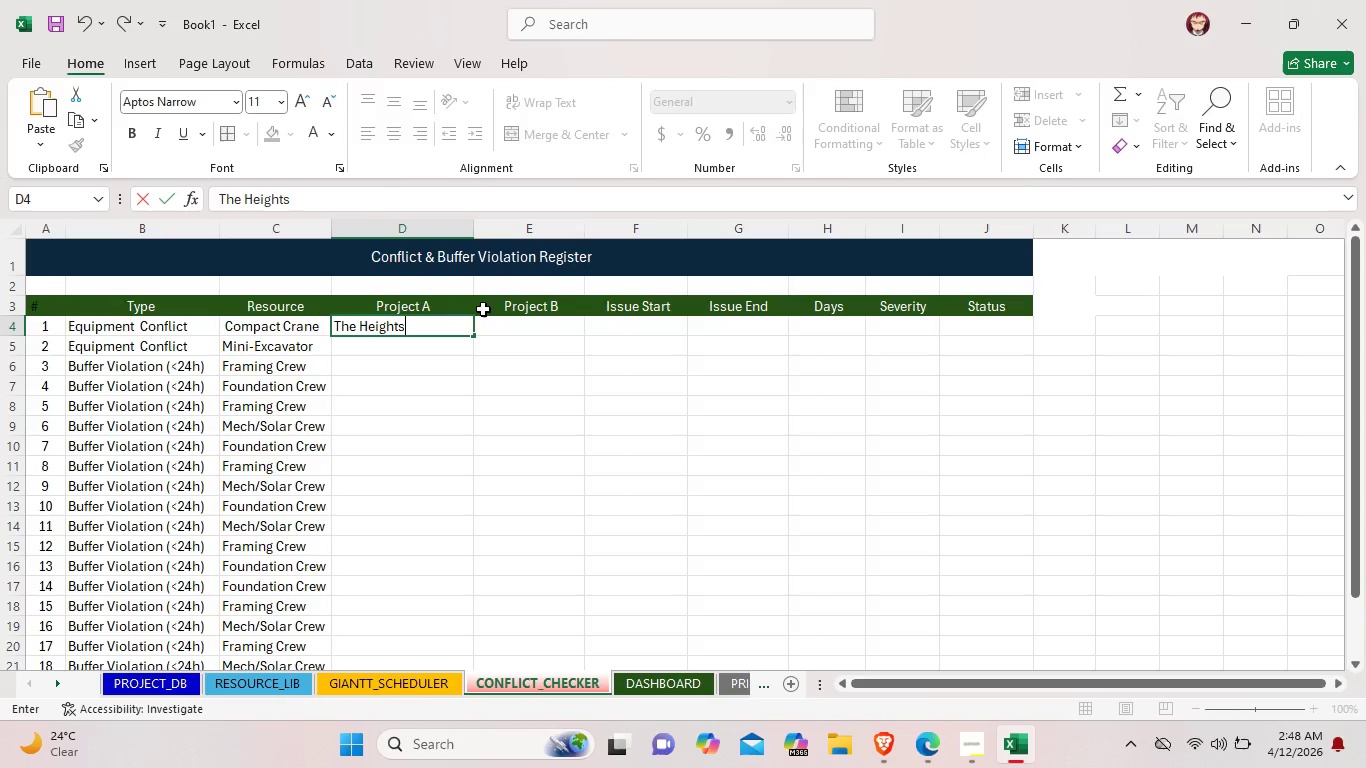 
type( ADU)
 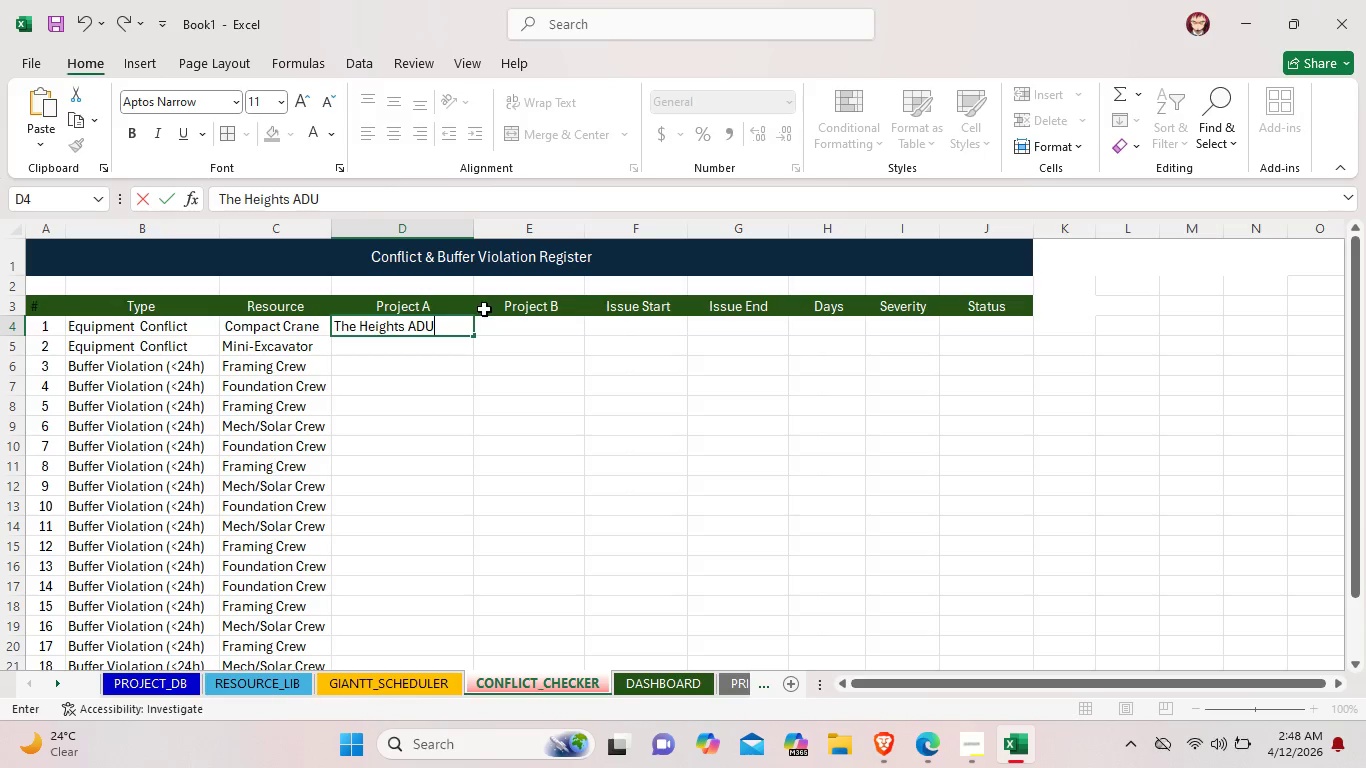 
double_click([449, 343])
 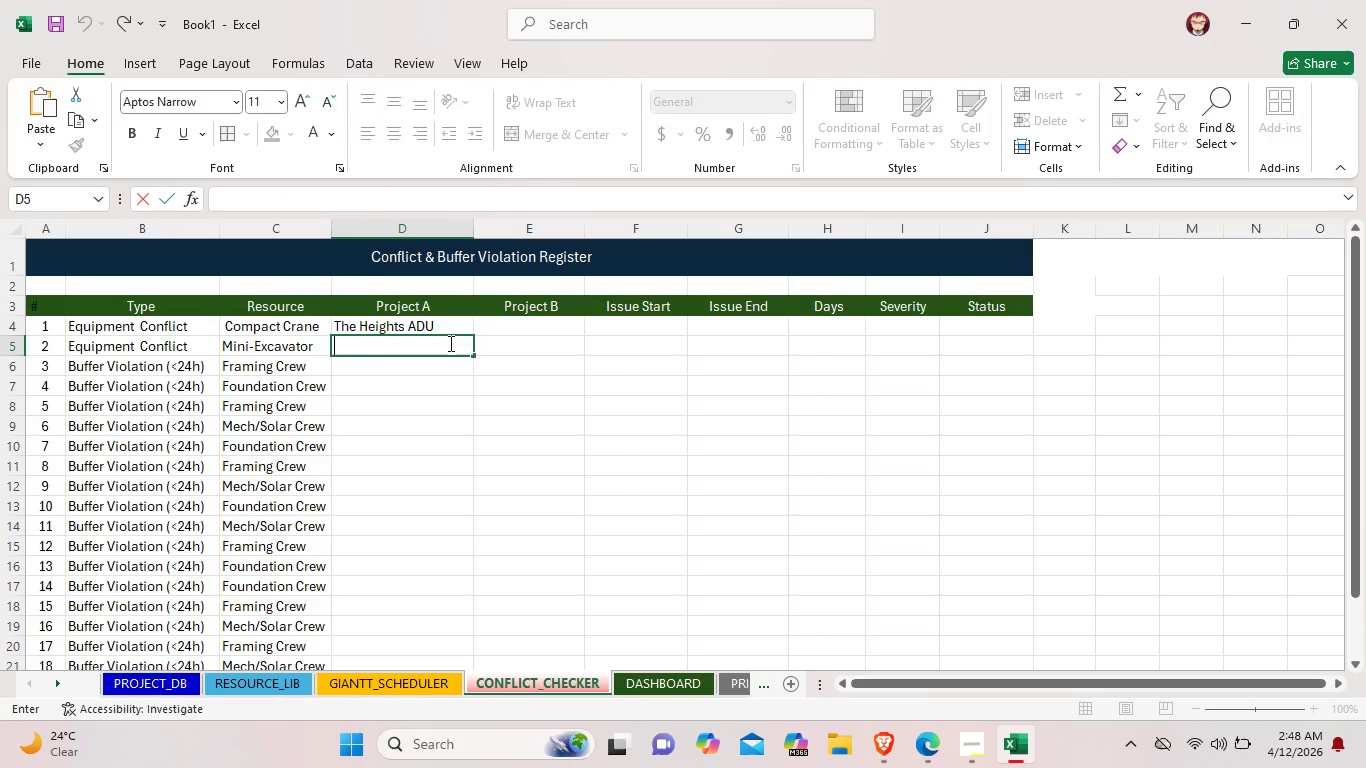 
type(The)
 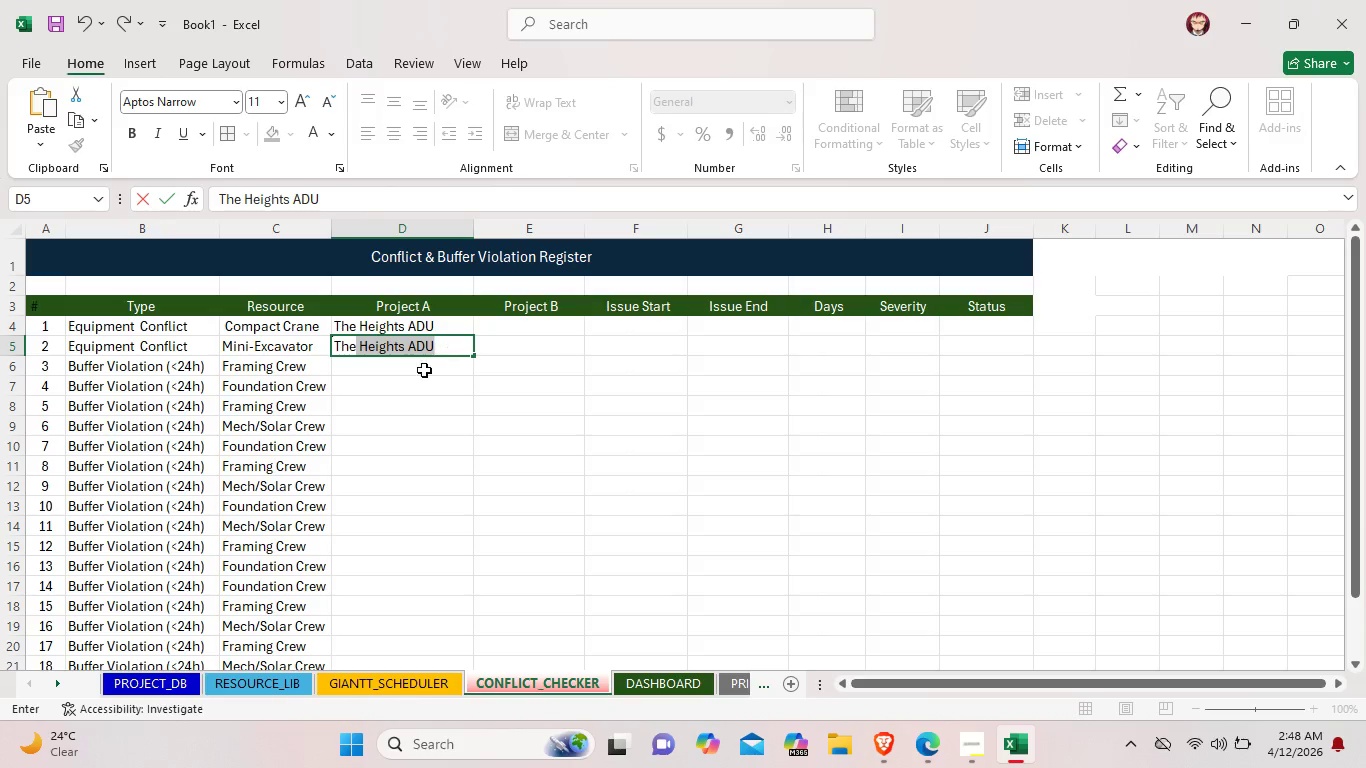 
double_click([417, 371])
 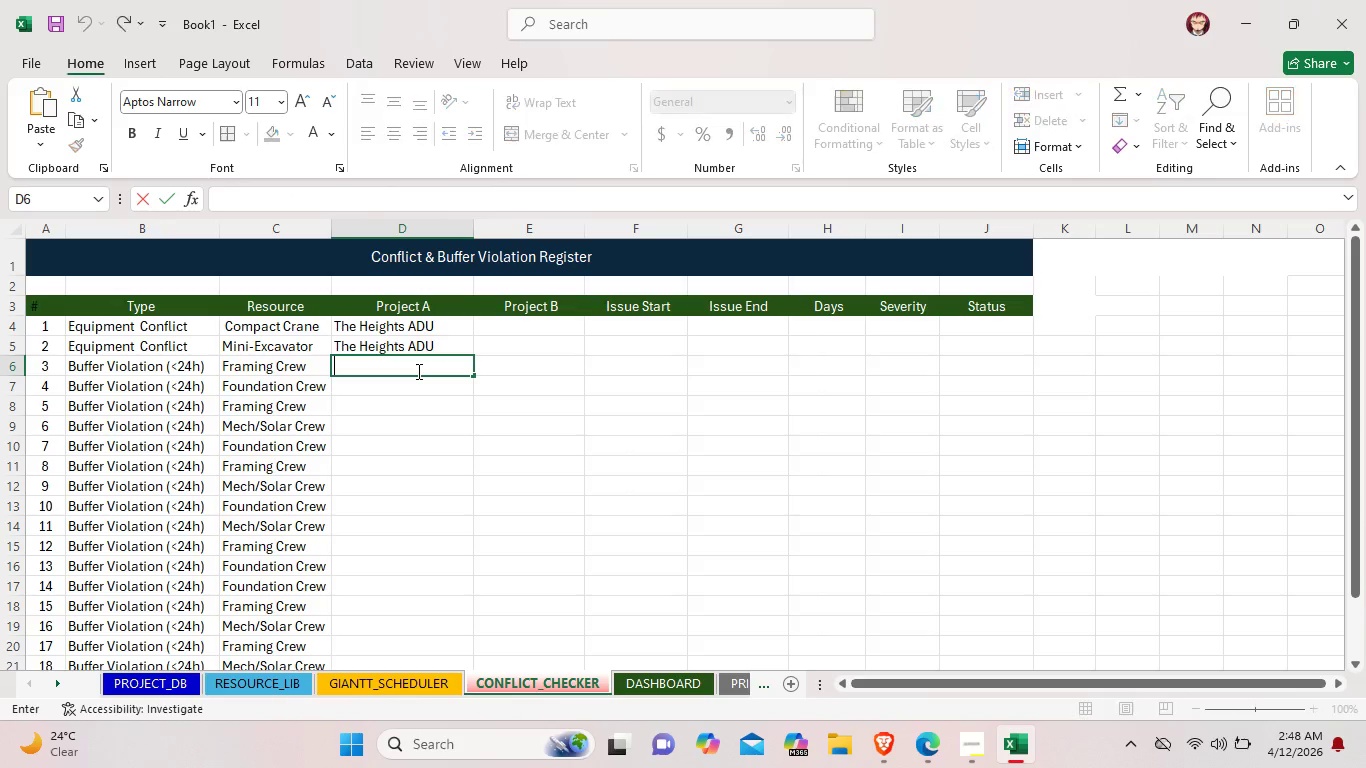 
type(Sunset ridge)
 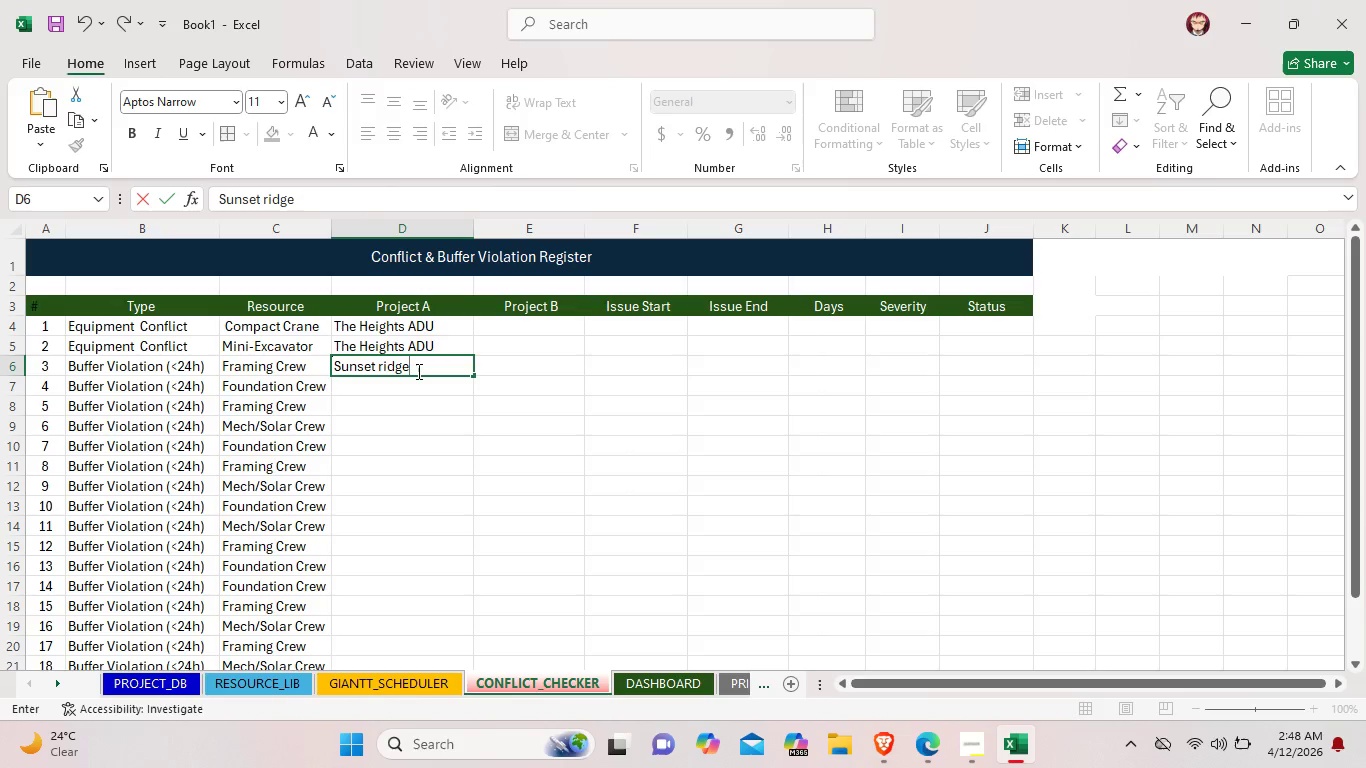 
left_click([383, 366])
 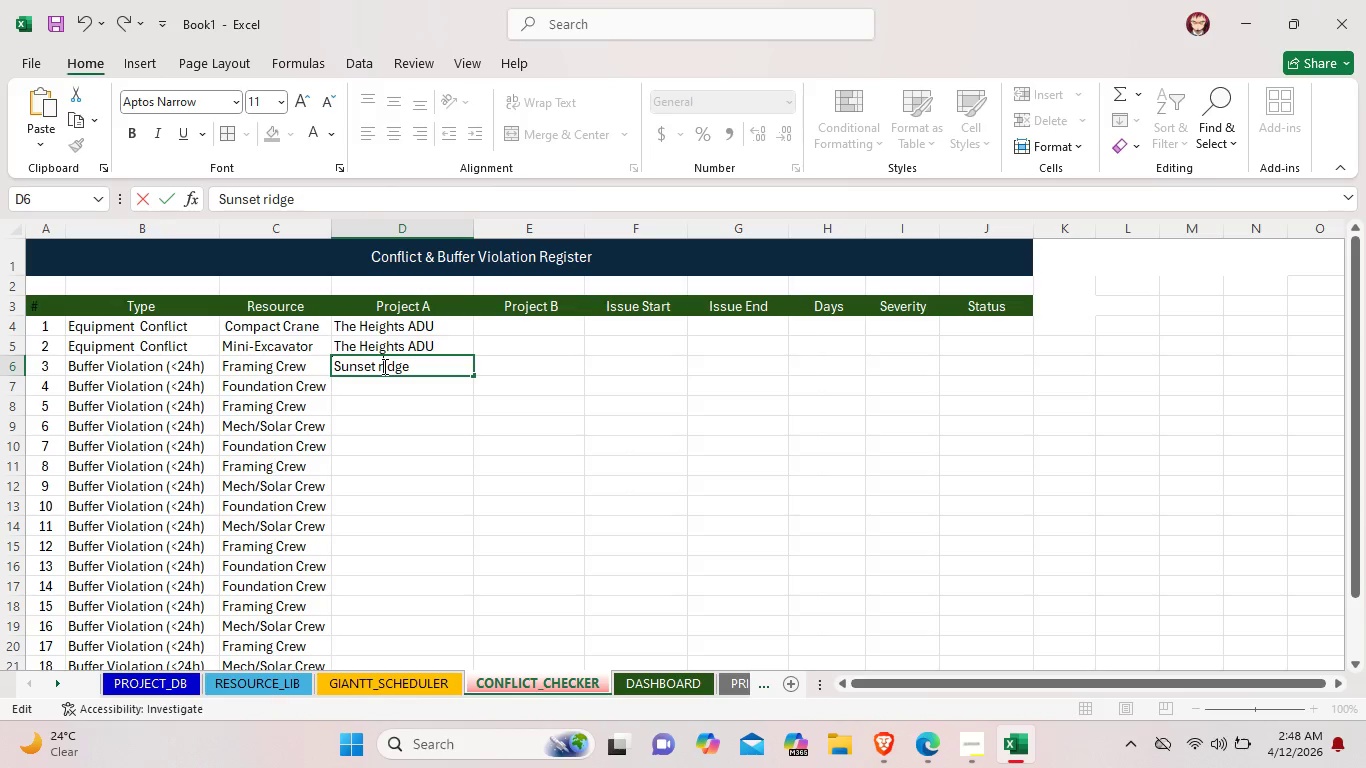 
key(Backspace)
 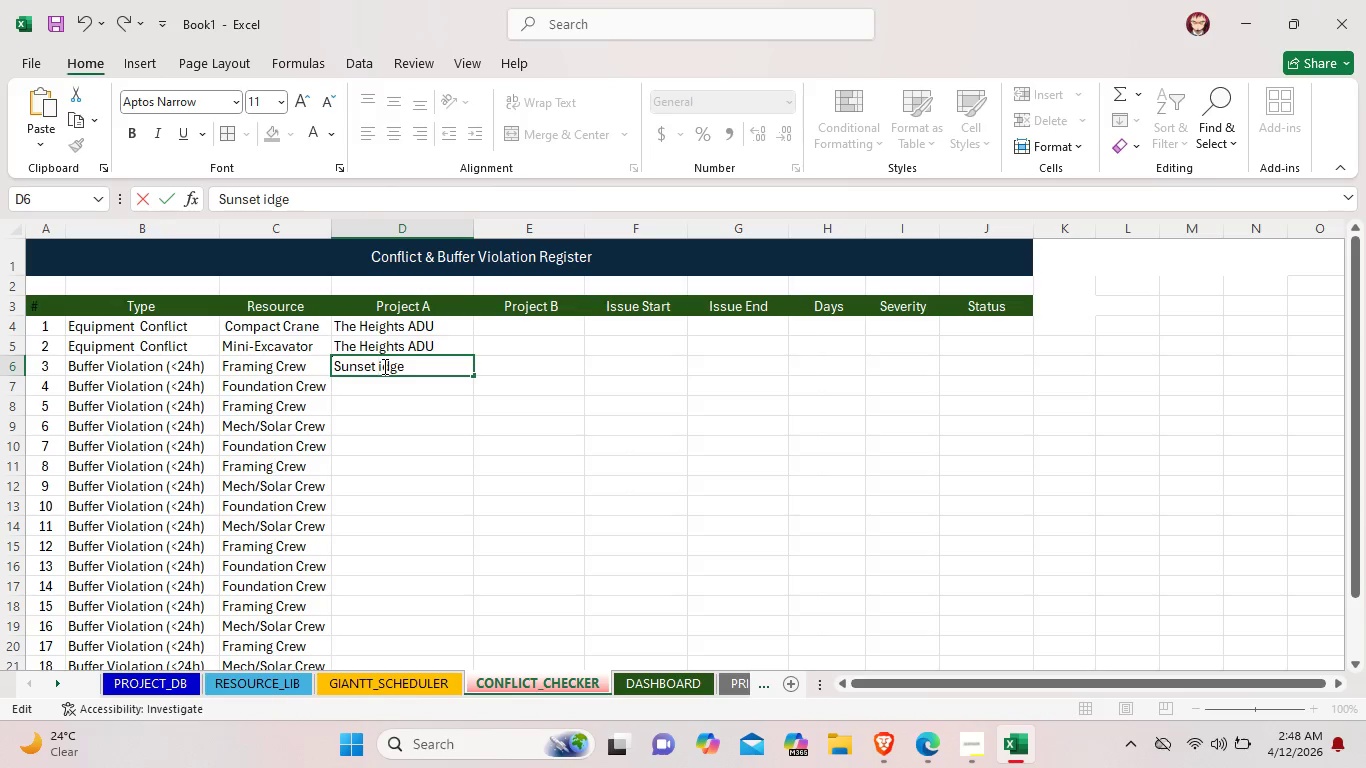 
key(Shift+R)
 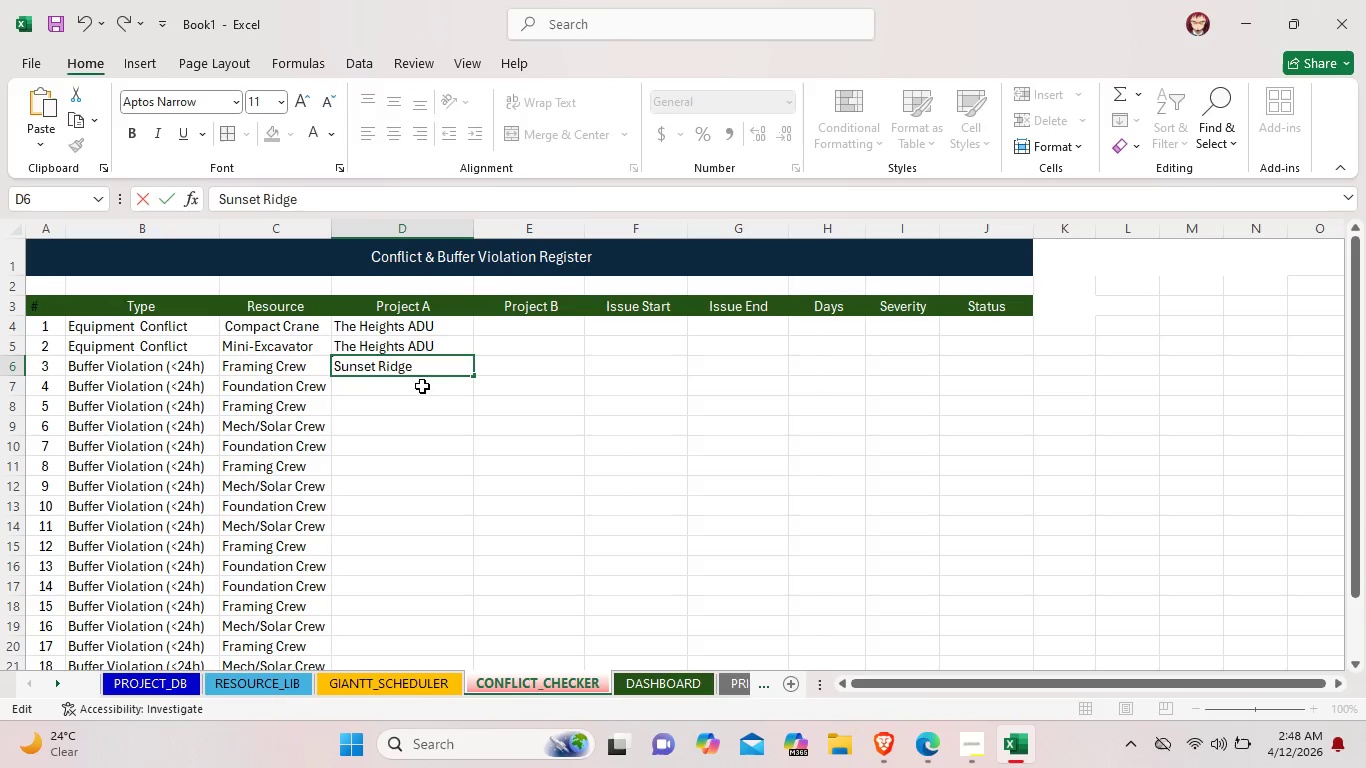 
double_click([422, 386])
 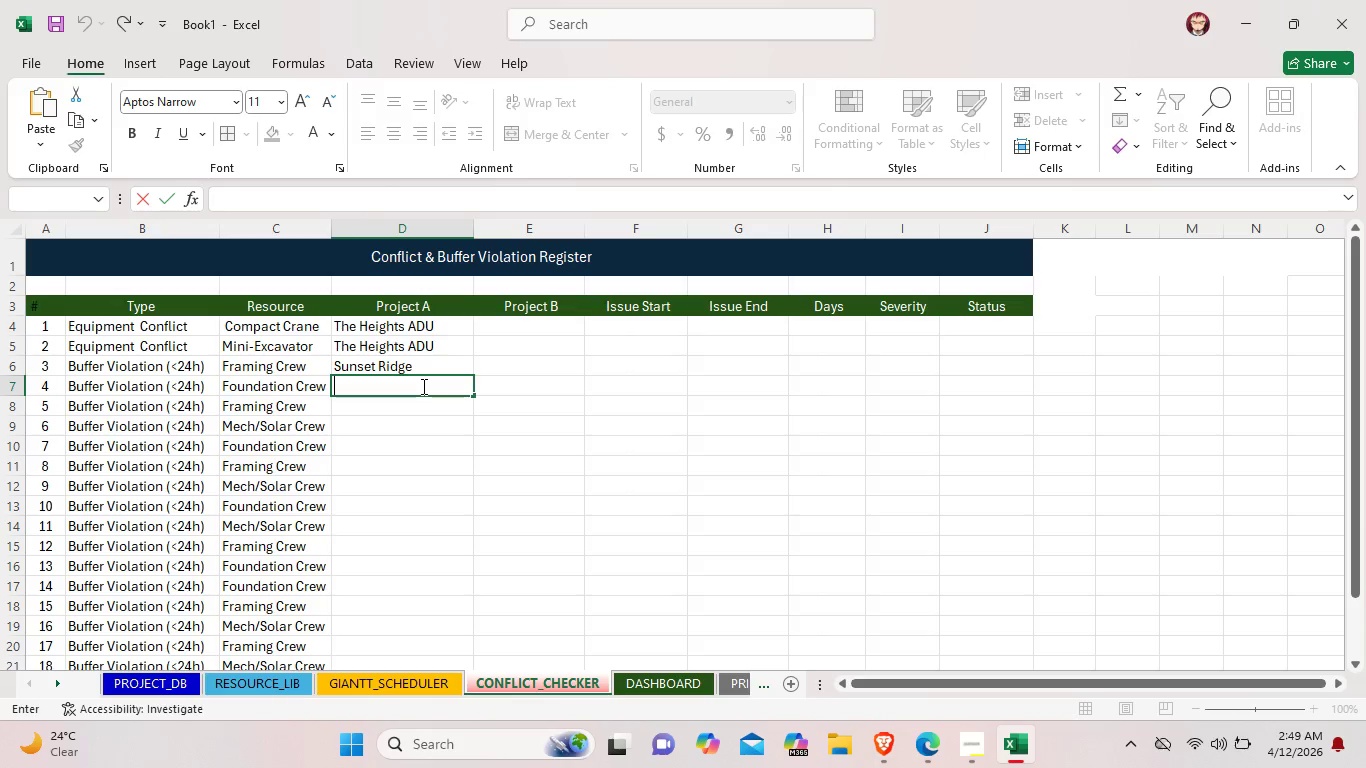 
wait(9.19)
 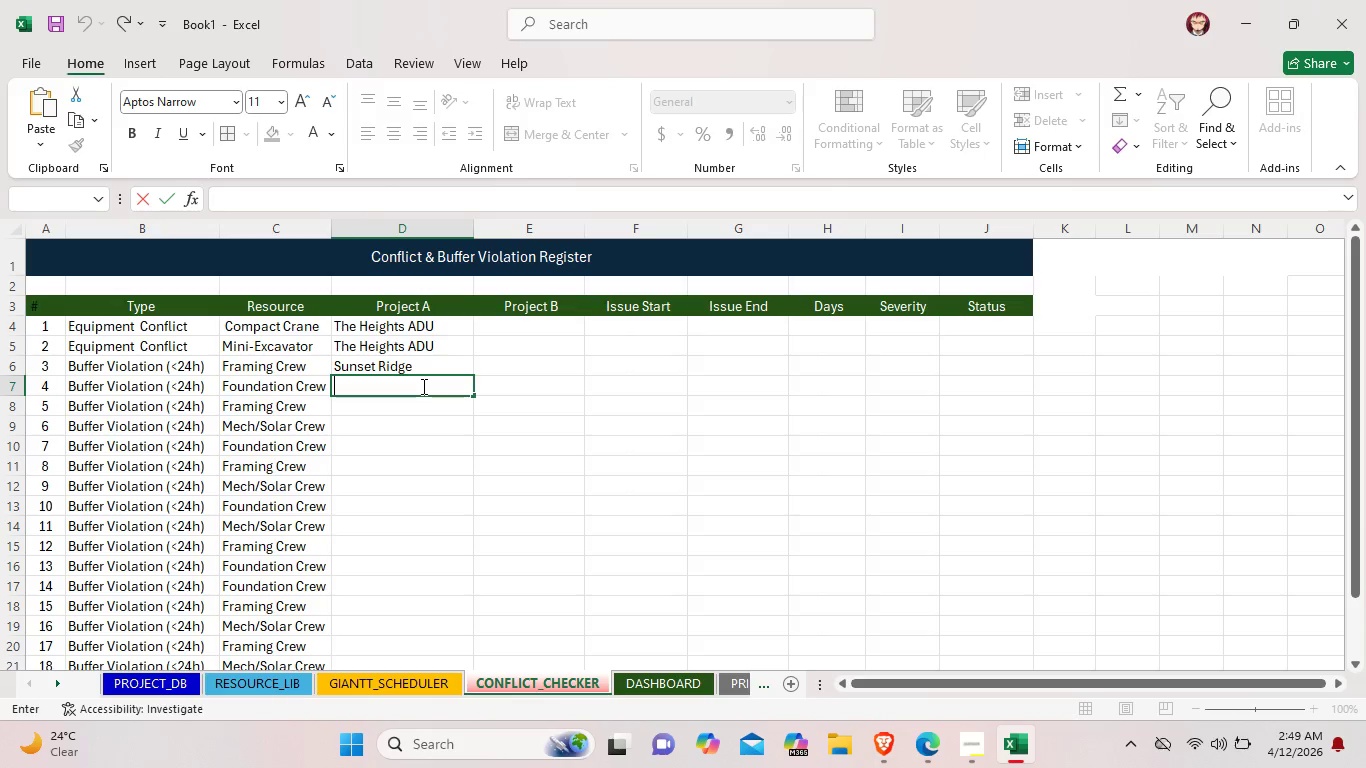 
double_click([431, 363])
 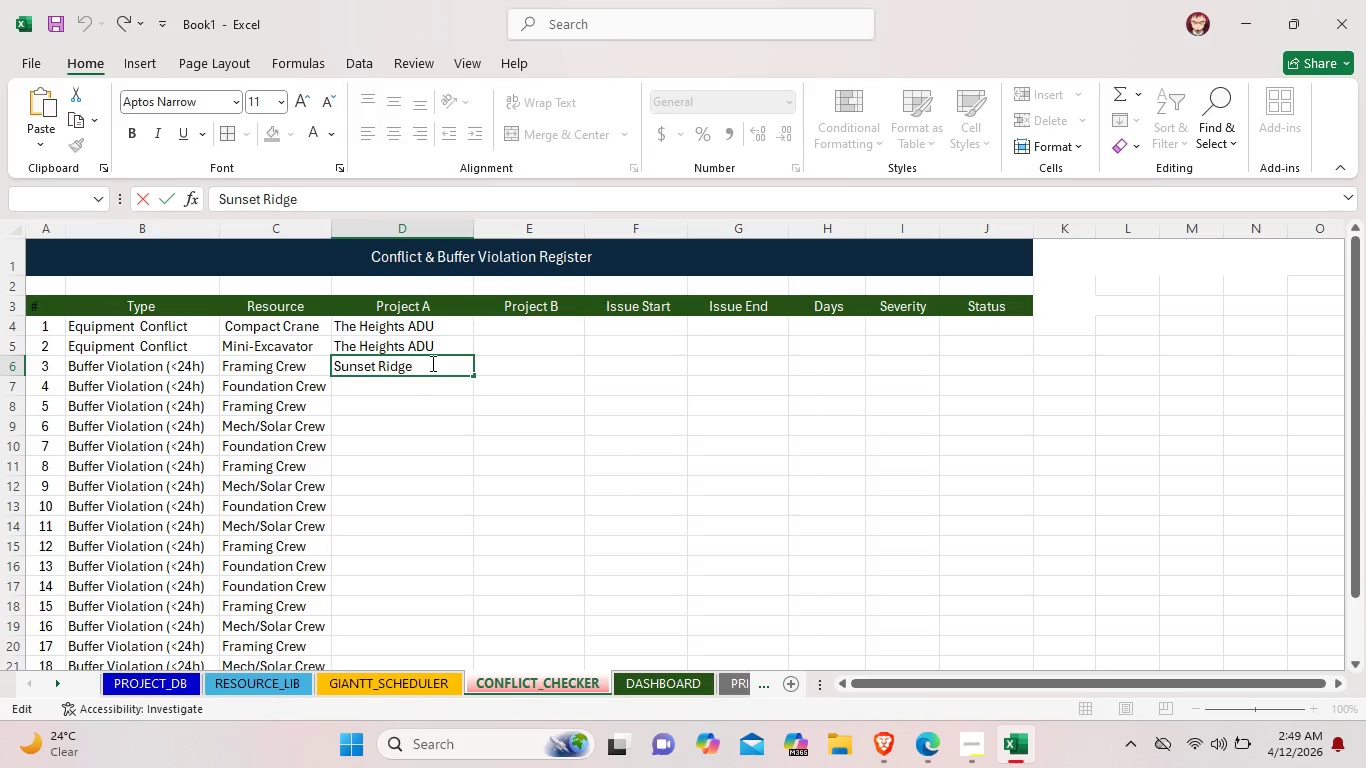 
type( Casita)
 